 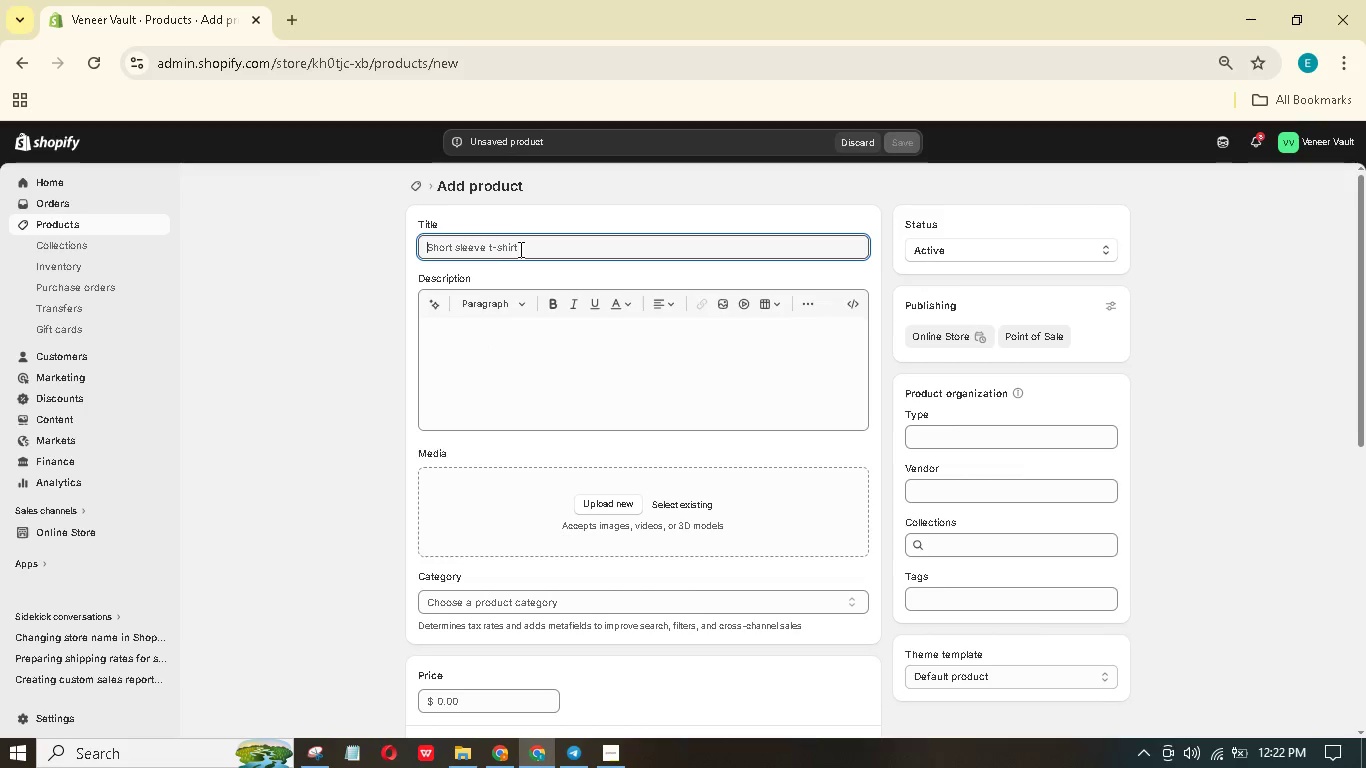 
type(The Signature Veneer Recovery Kit)
 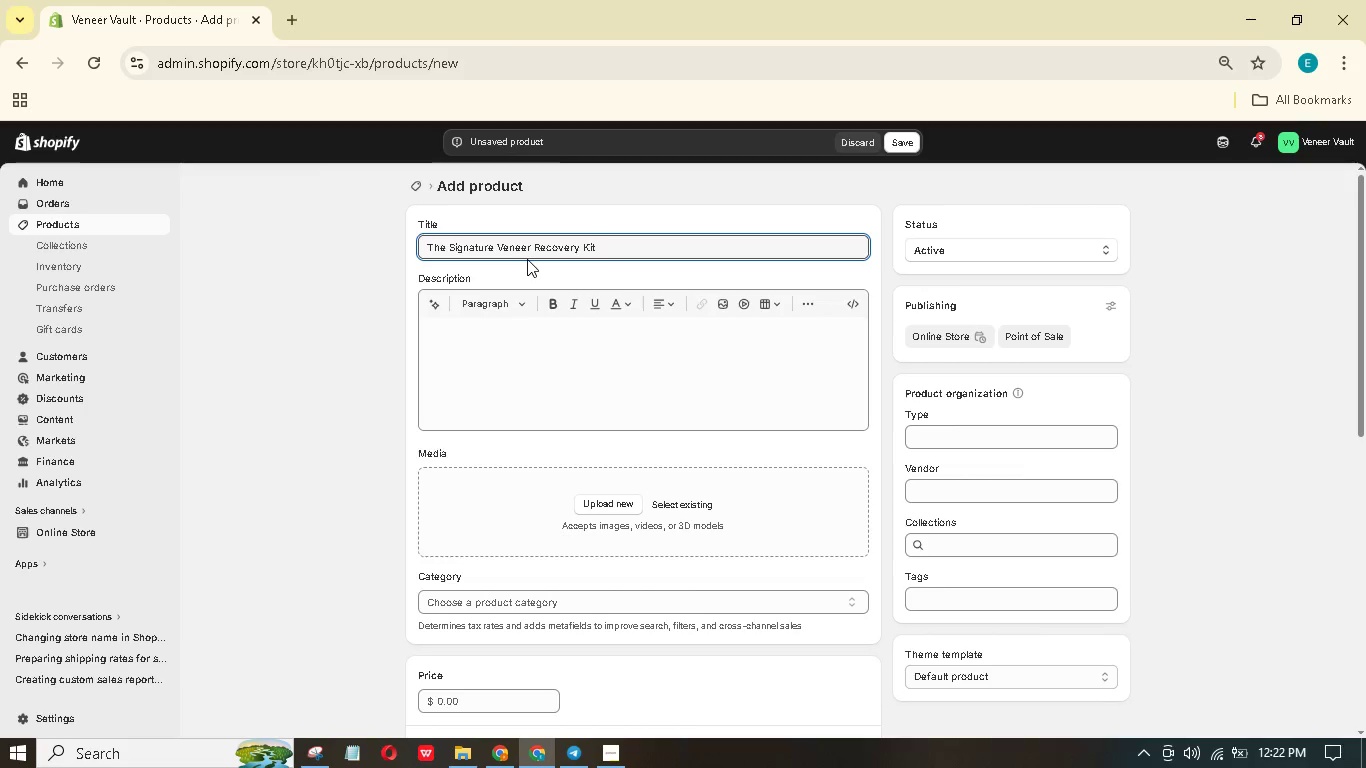 
wait(15.23)
 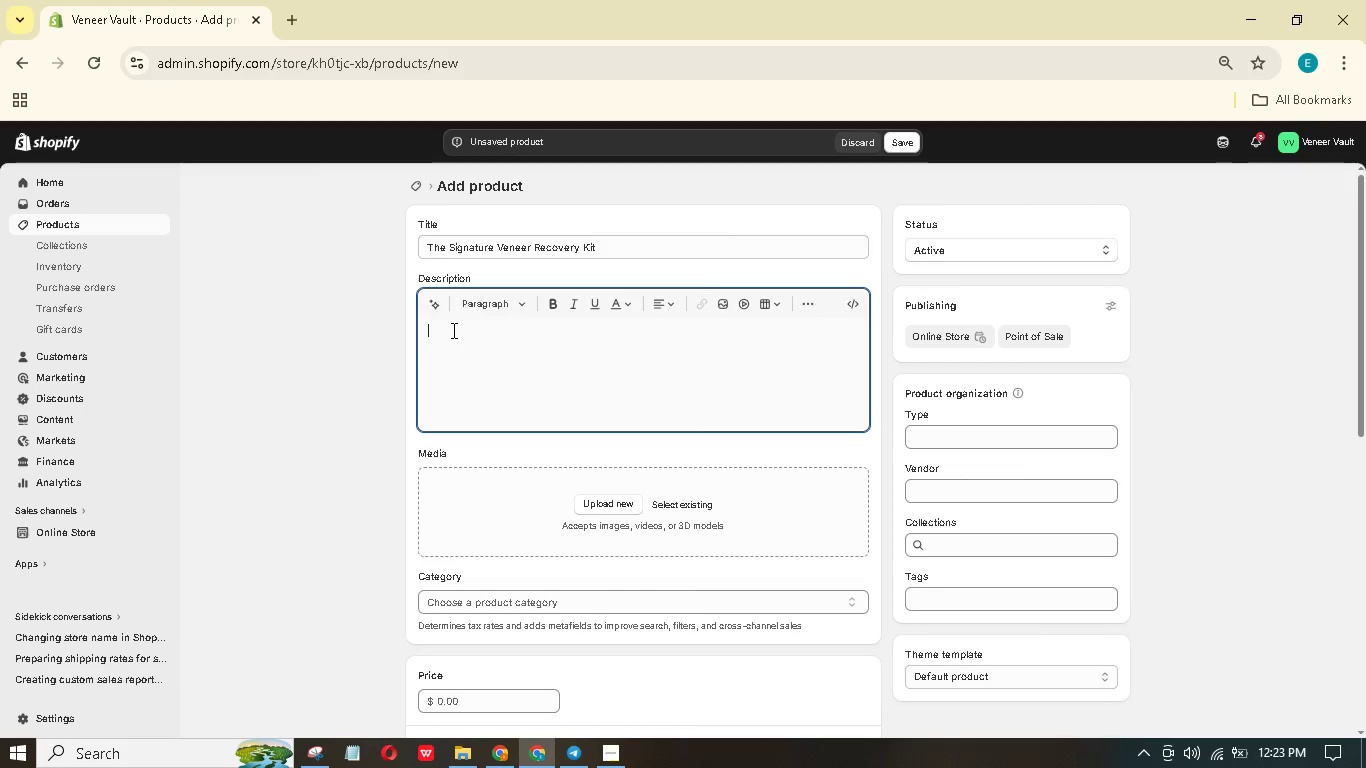 
type(Recovery )
 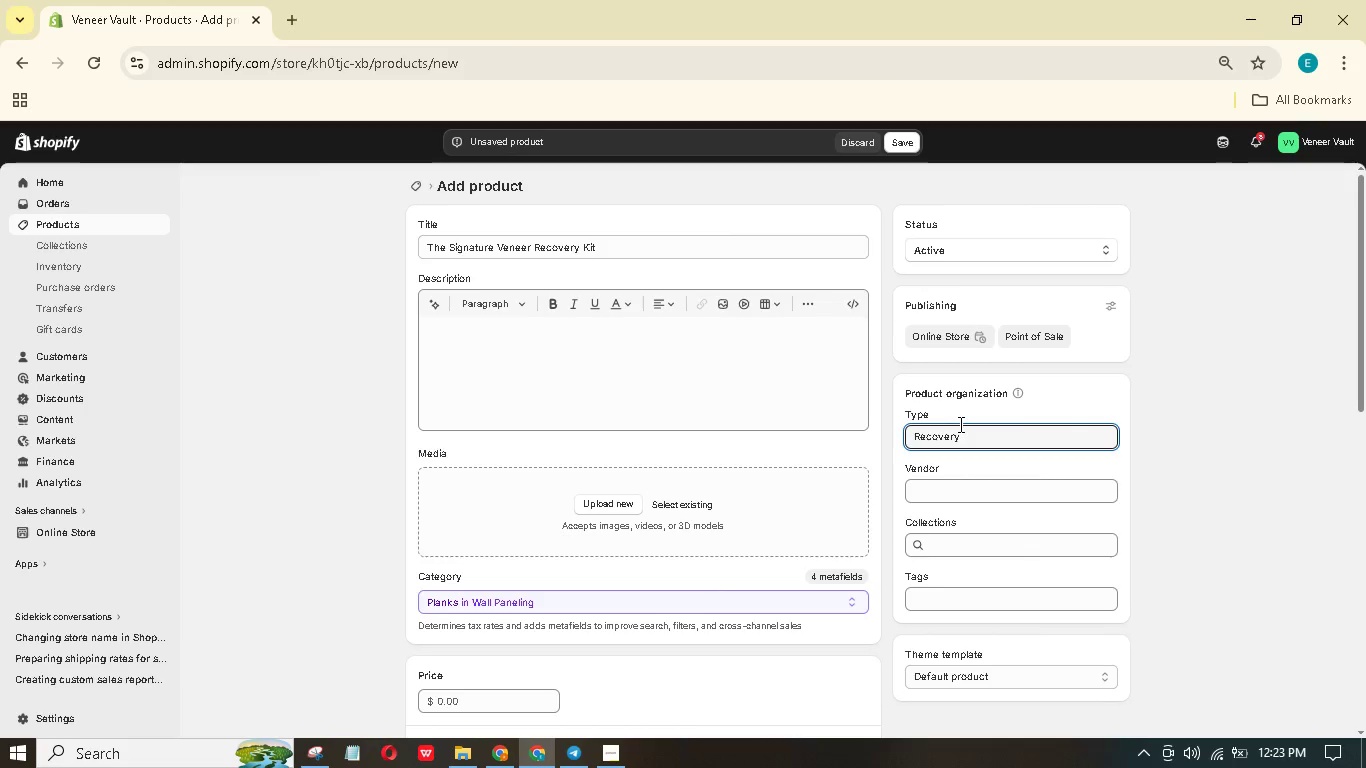 
type(Kit)
 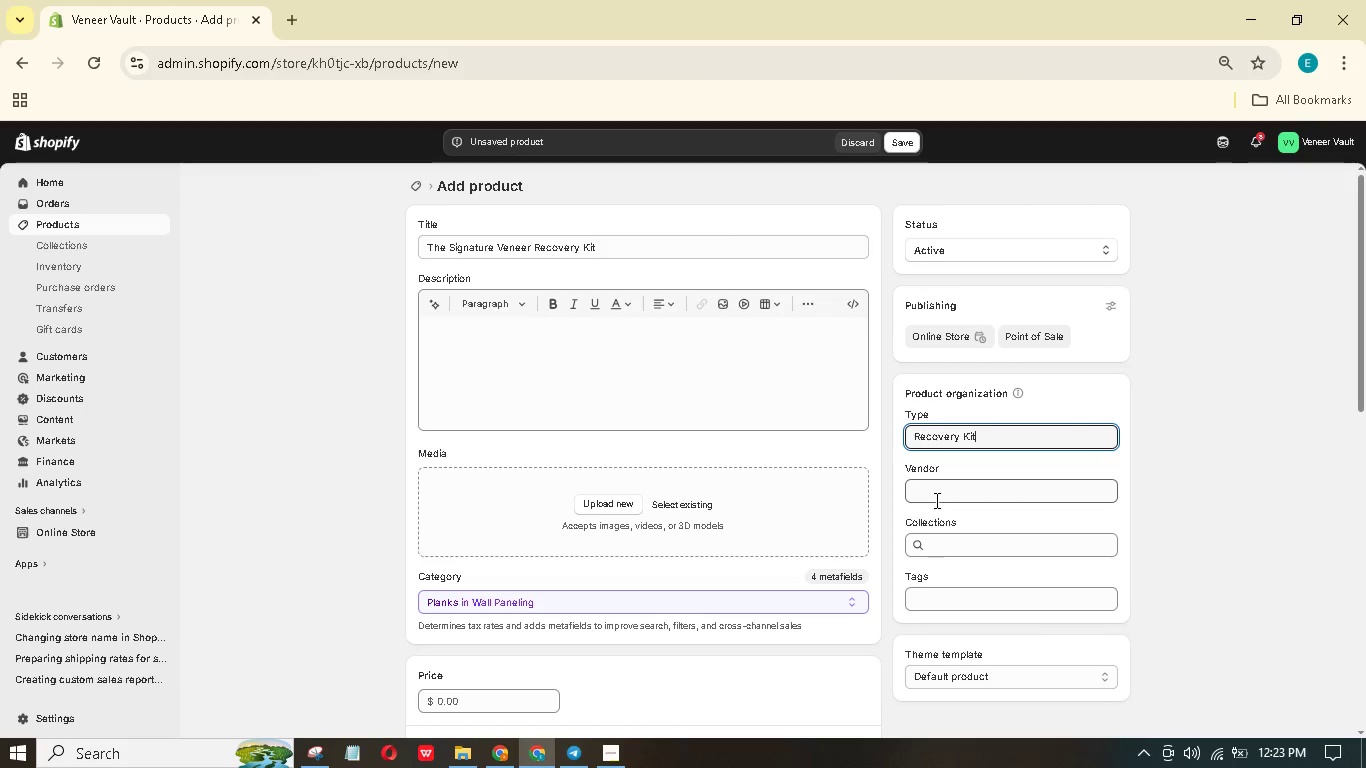 
wait(5.72)
 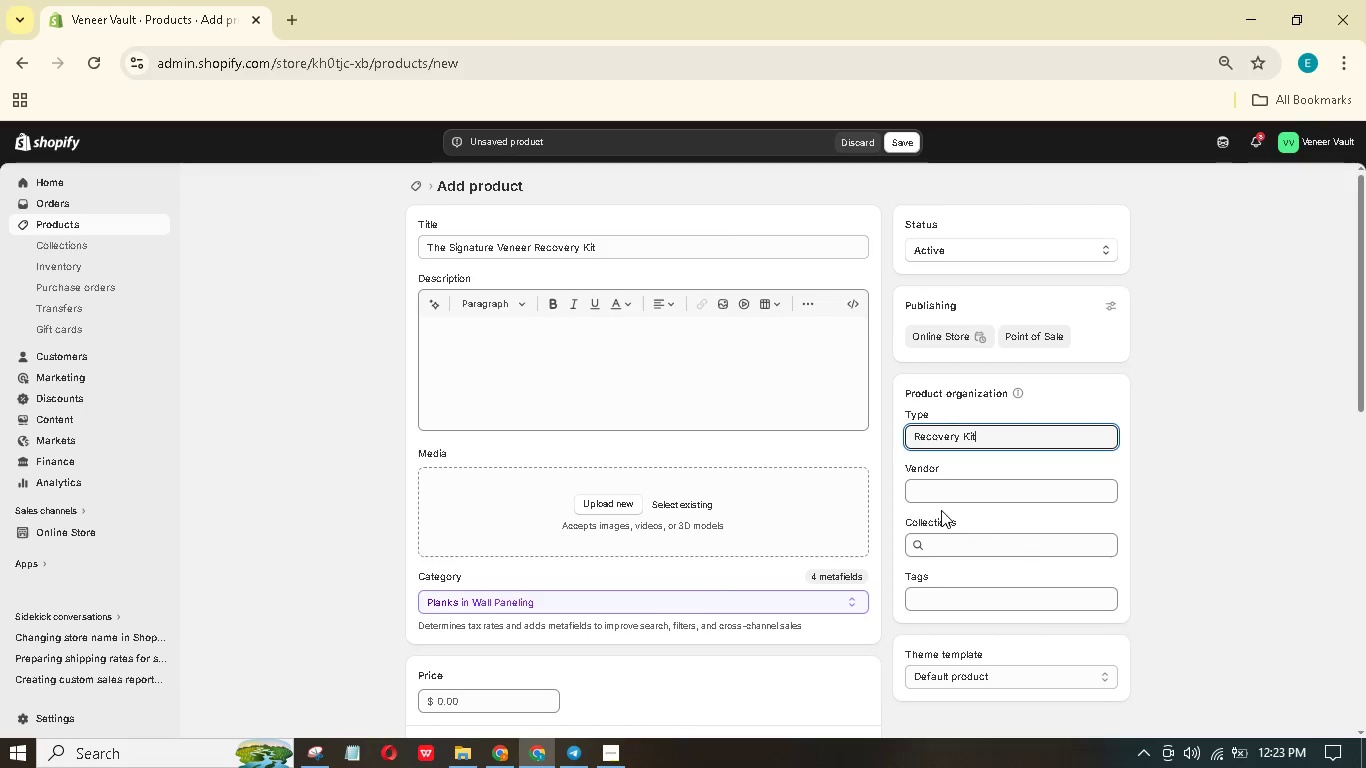 
left_click([957, 598])
 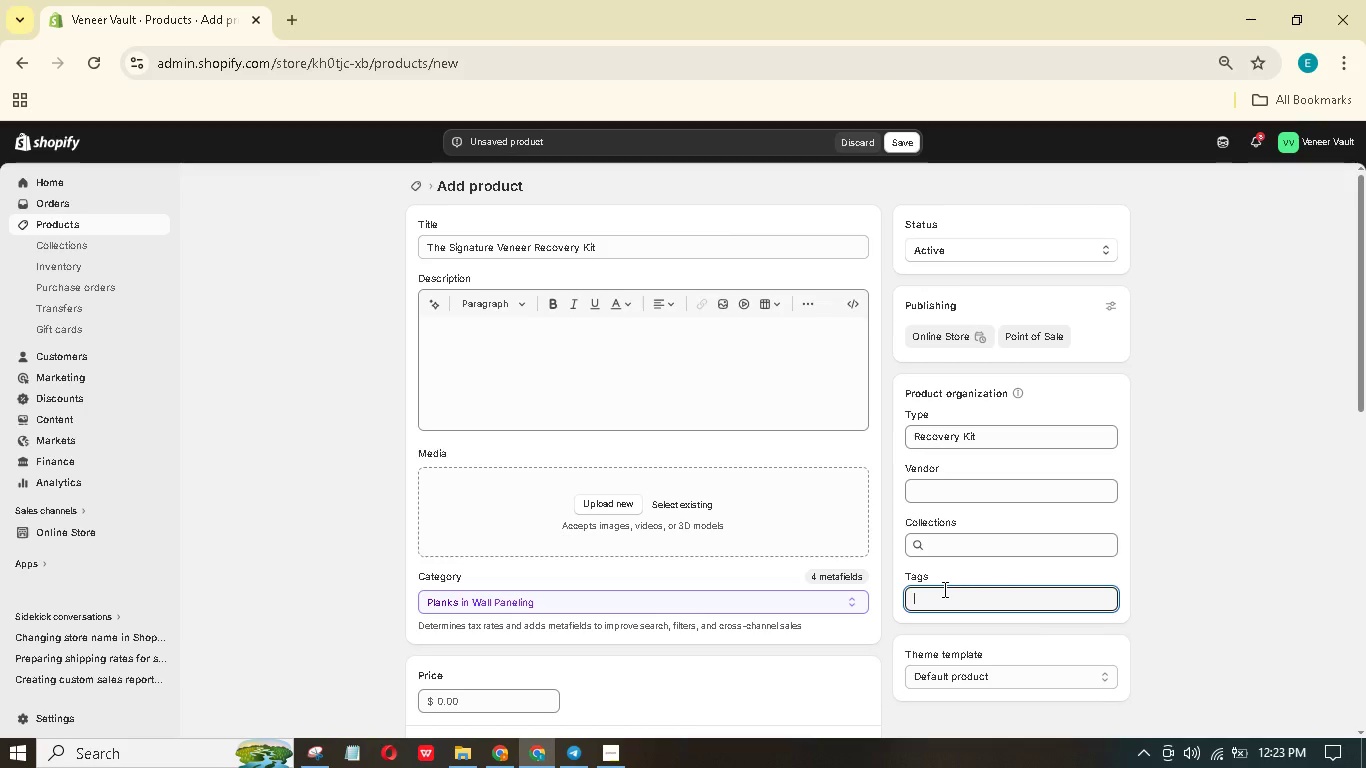 
type(For V)
 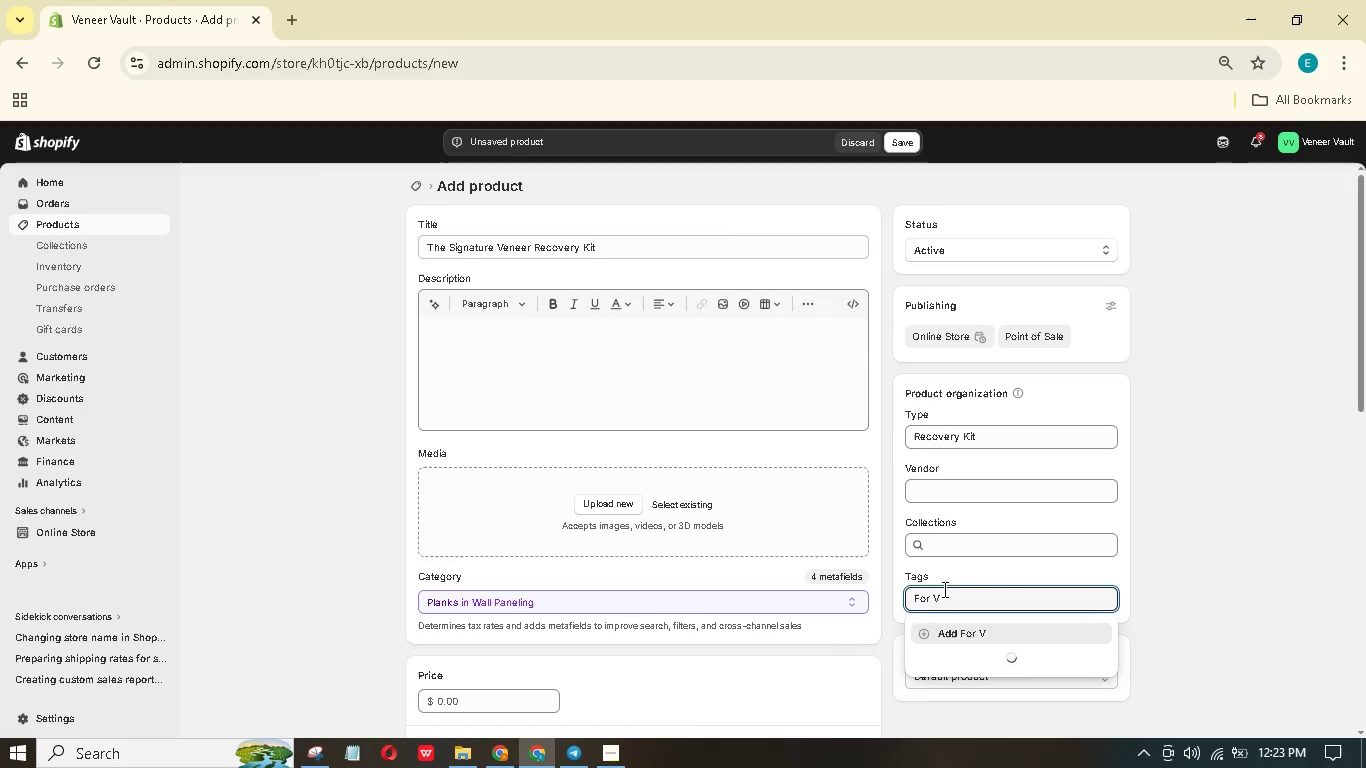 
type(eneers)
 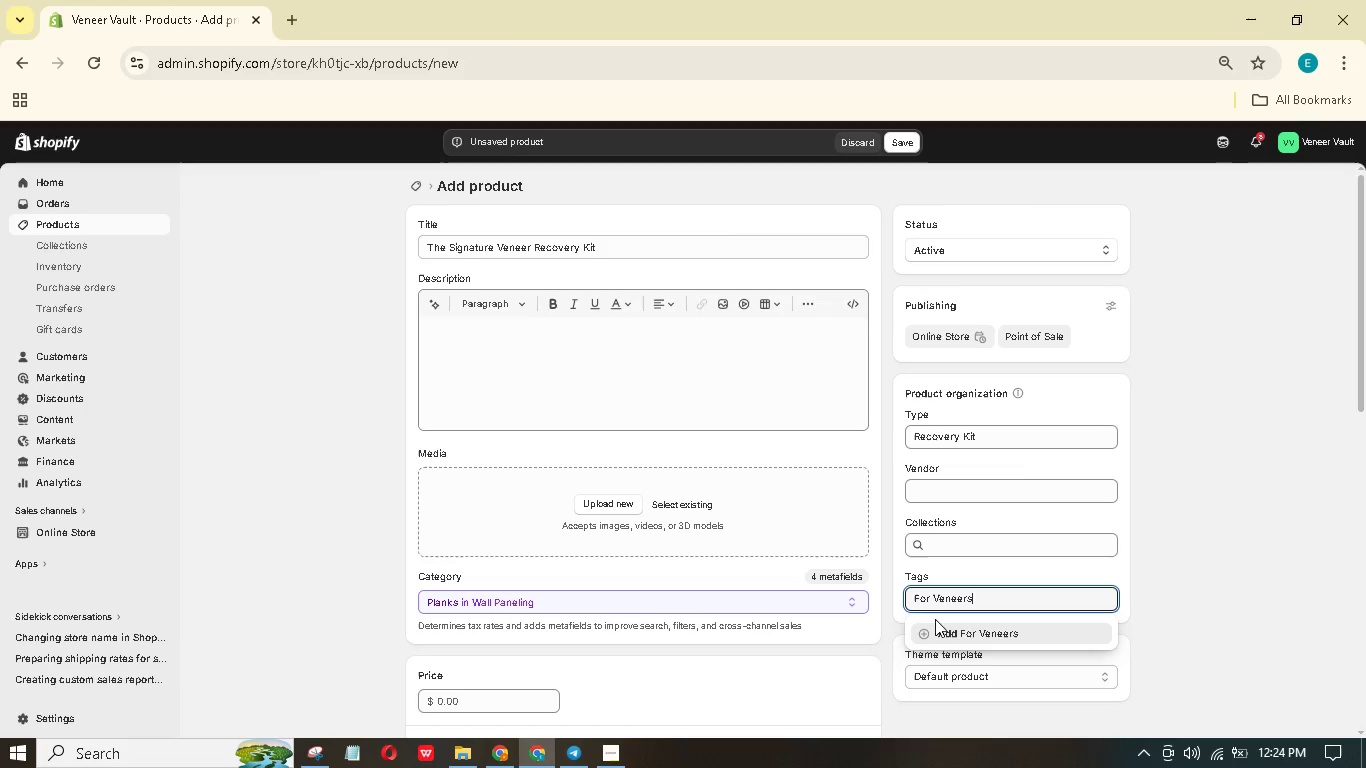 
wait(78.17)
 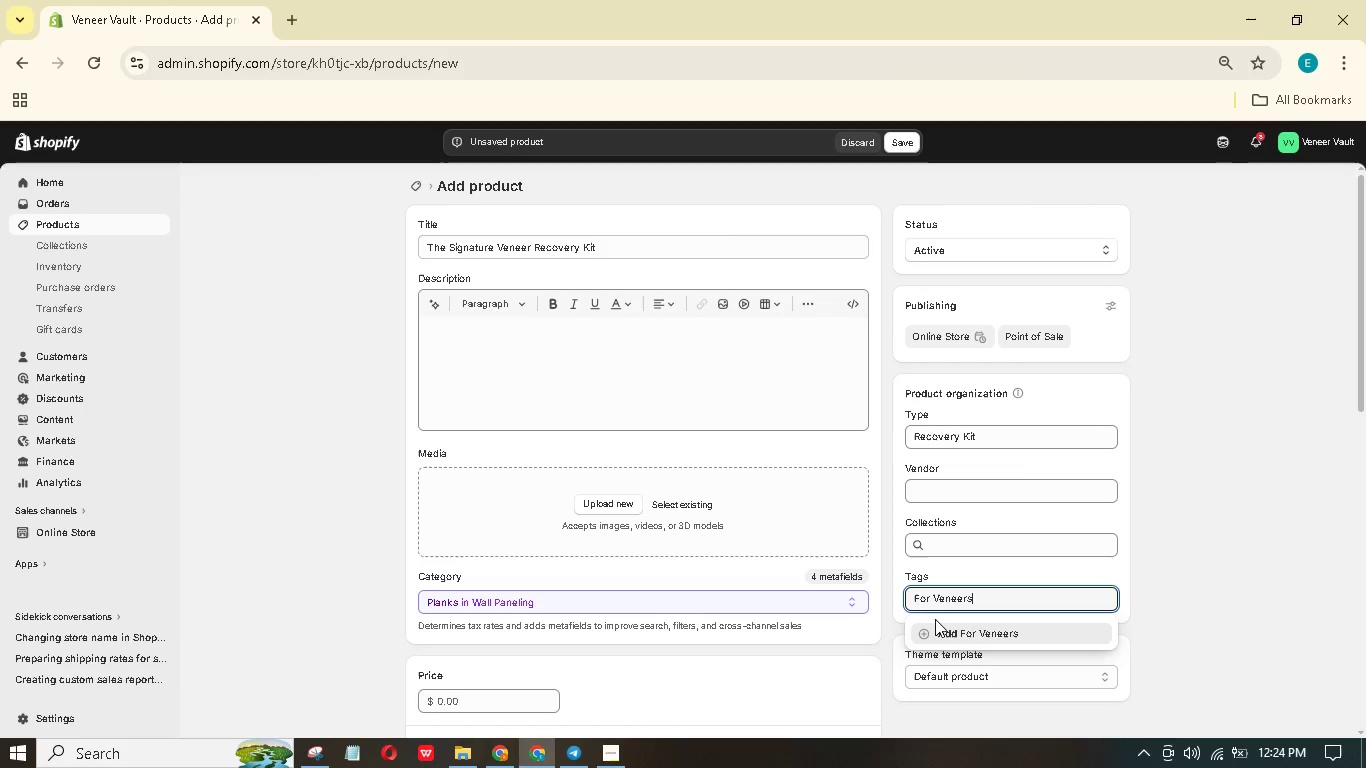 
key(Enter)
 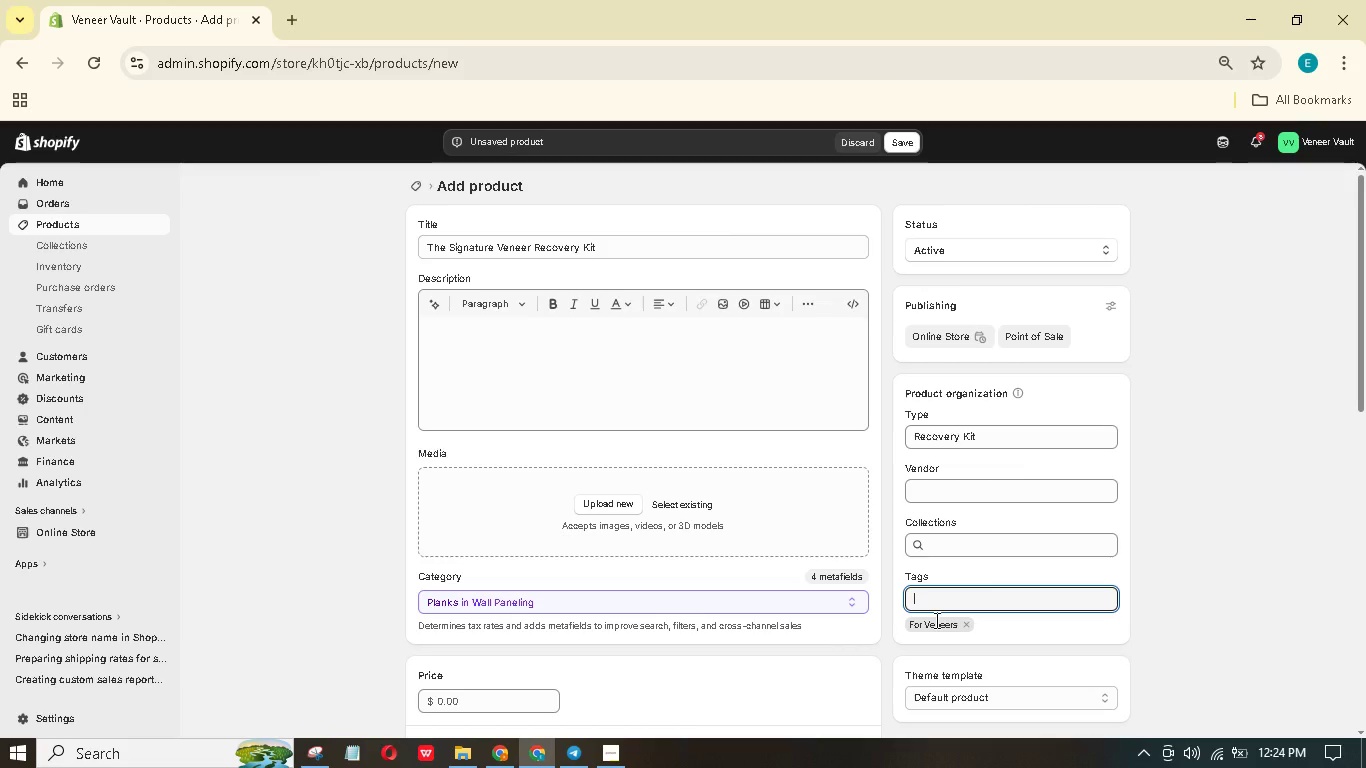 
type(Post-Procedure)
 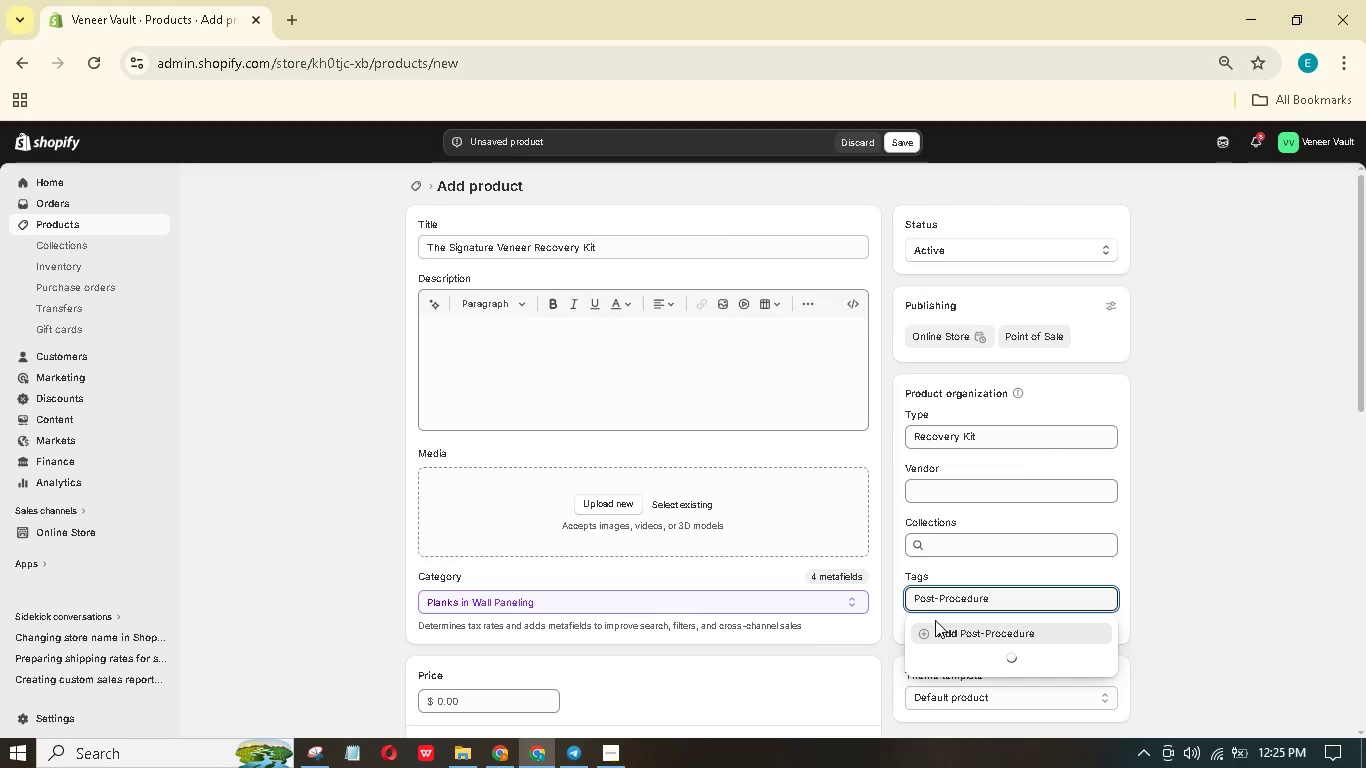 
key(Enter)
 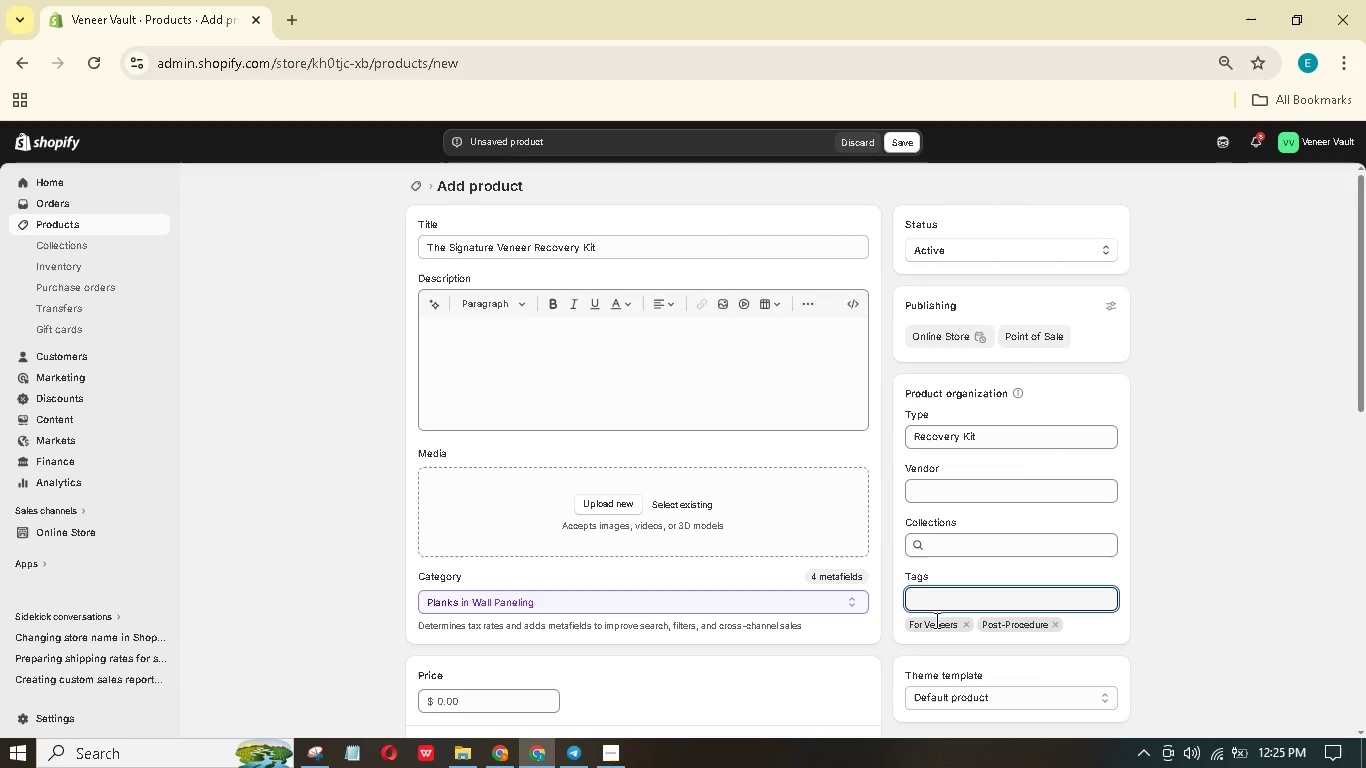 
type(Recovery Kit)
 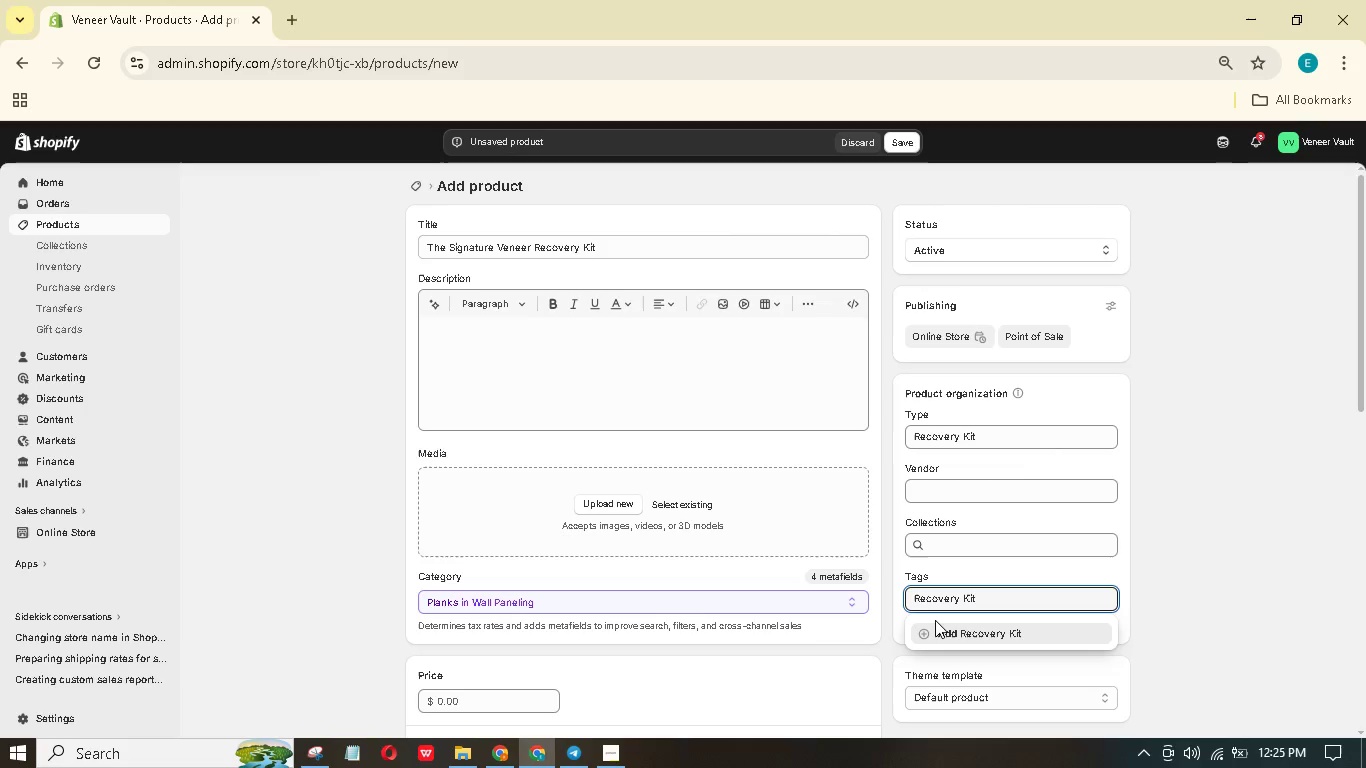 
key(Enter)
 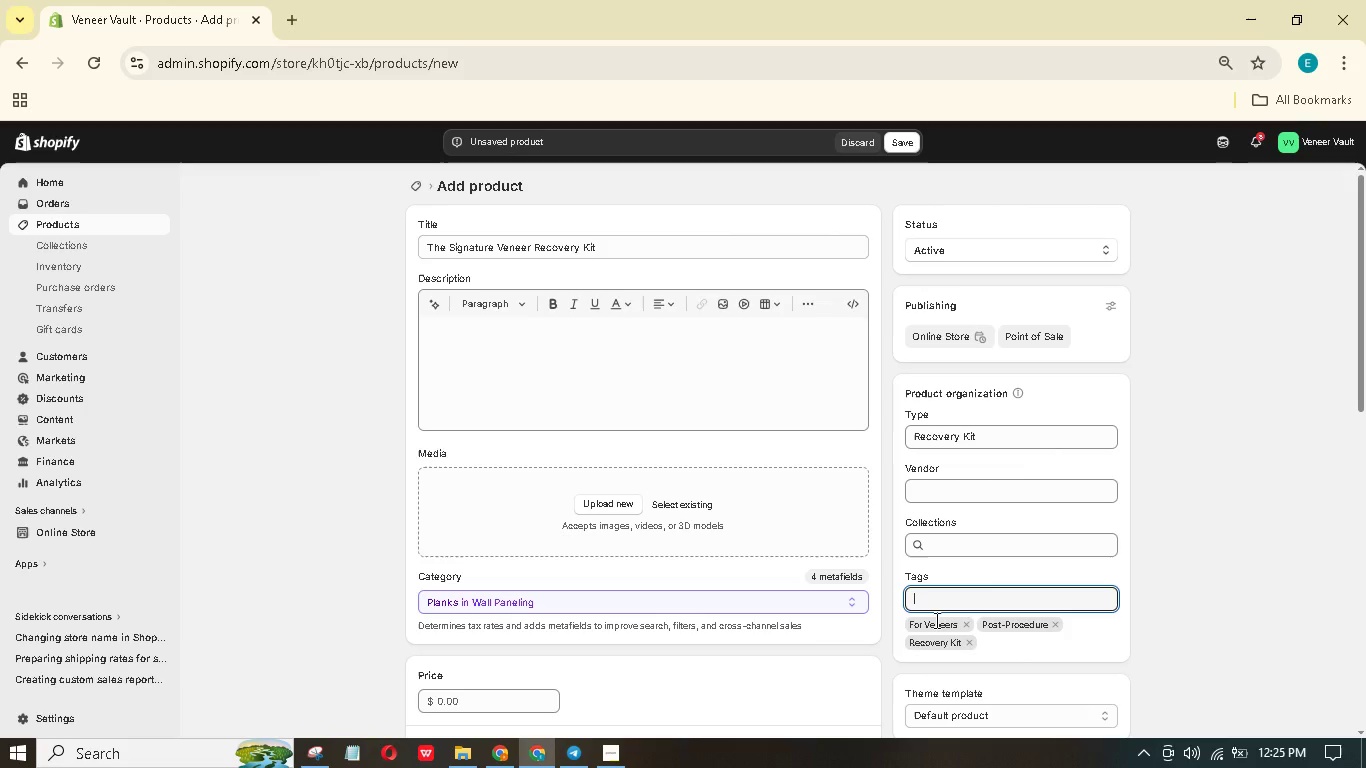 
type(Soft Brush)
 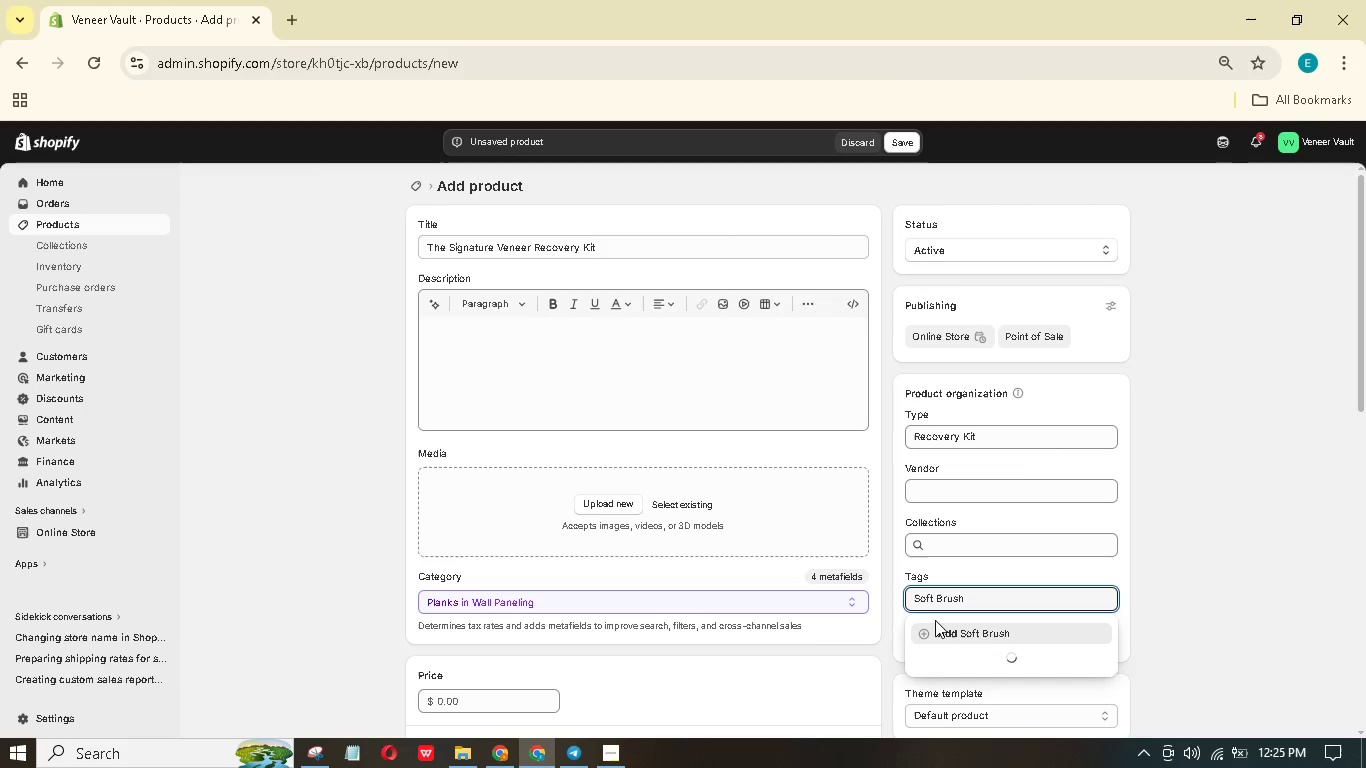 
key(Enter)
 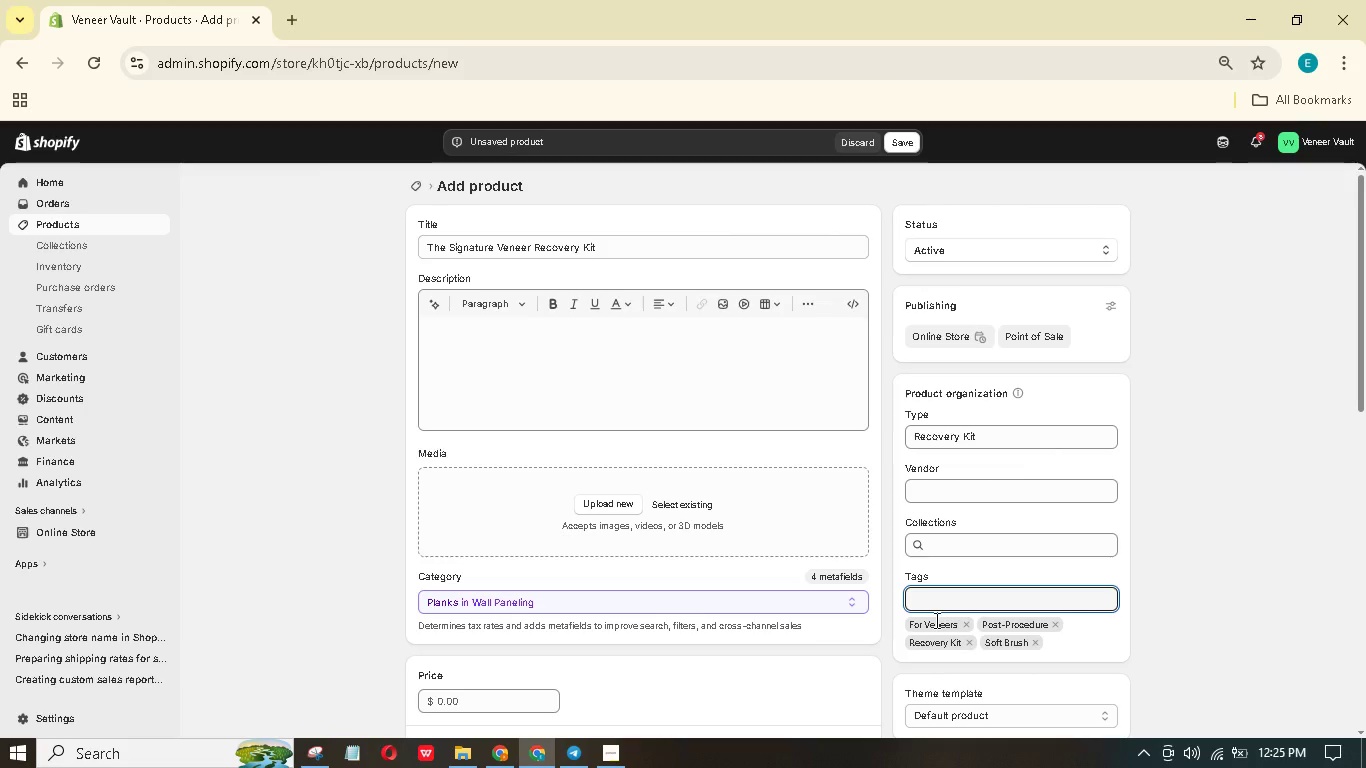 
type(Extra-Soft)
 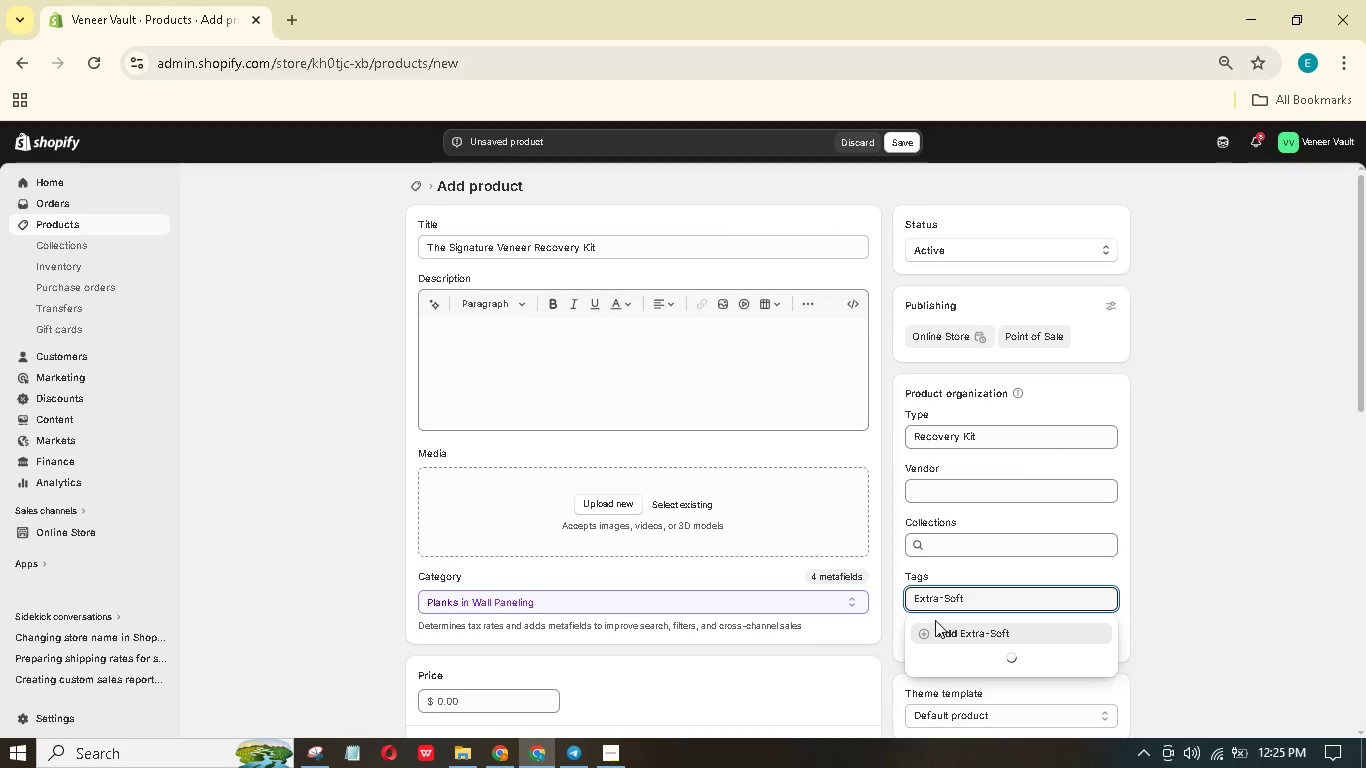 
type( Brush)
 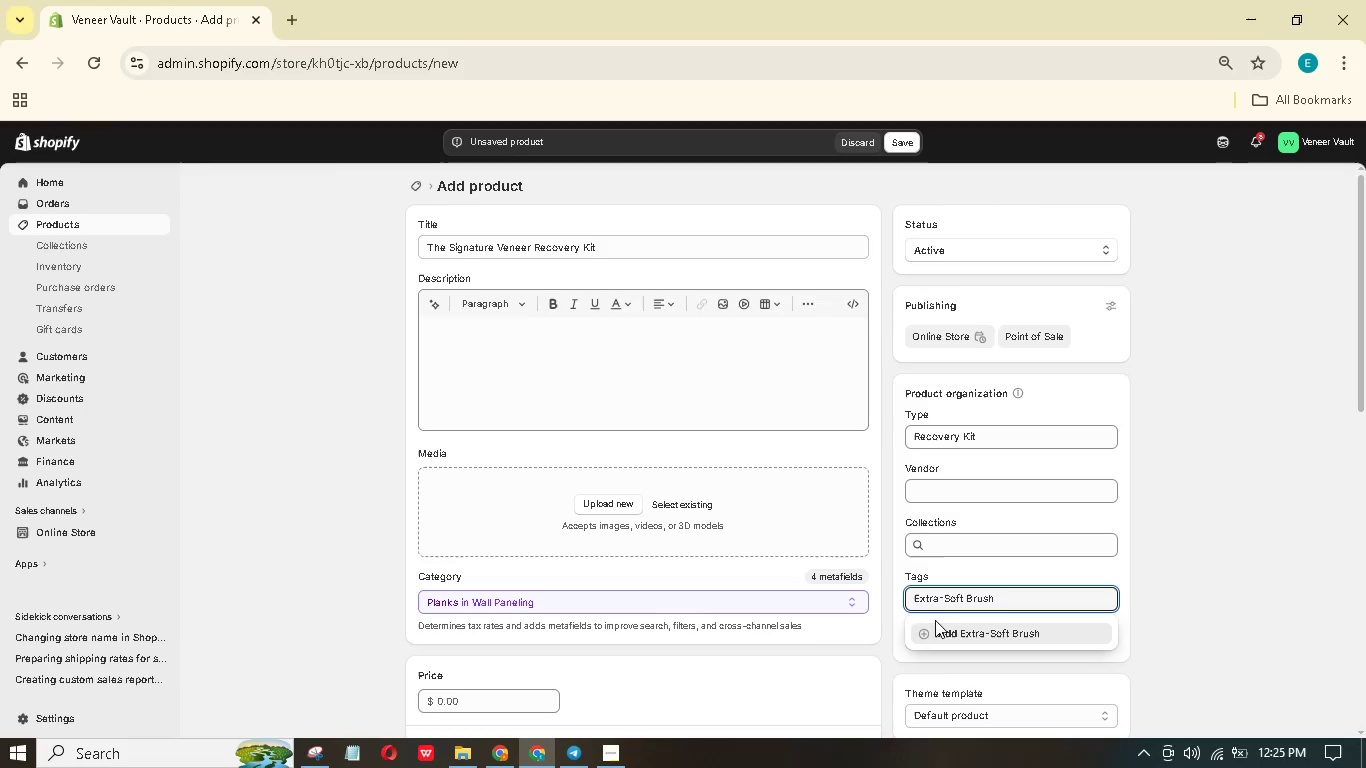 
key(Enter)
 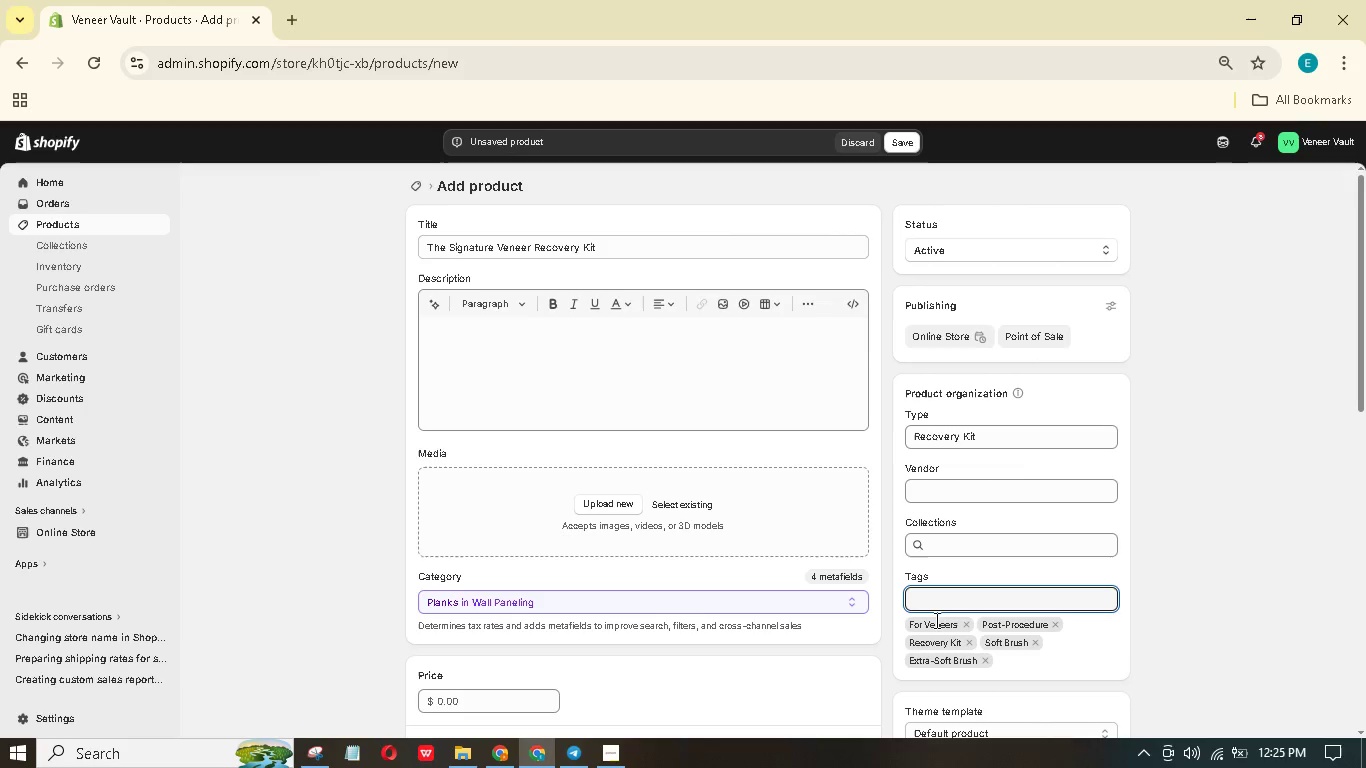 
type(Origin: USA)
 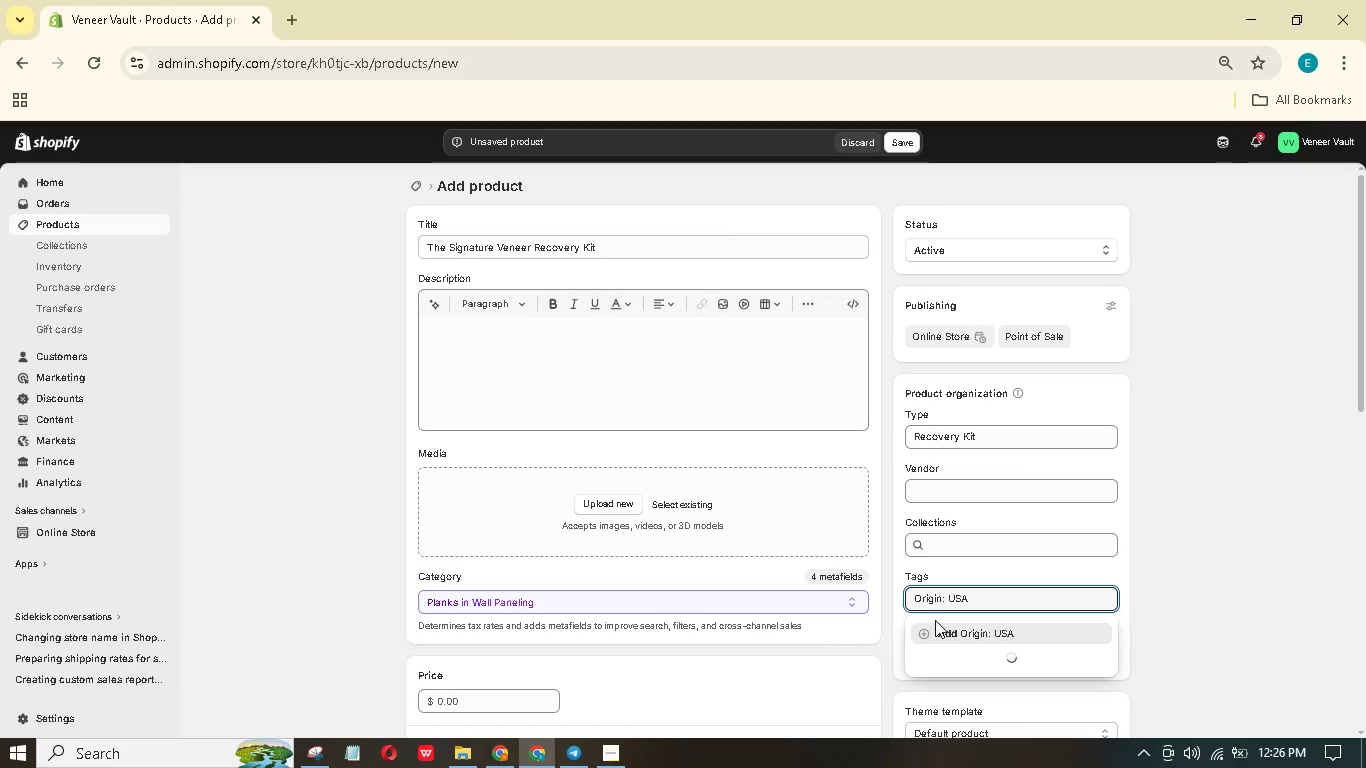 
key(Enter)
 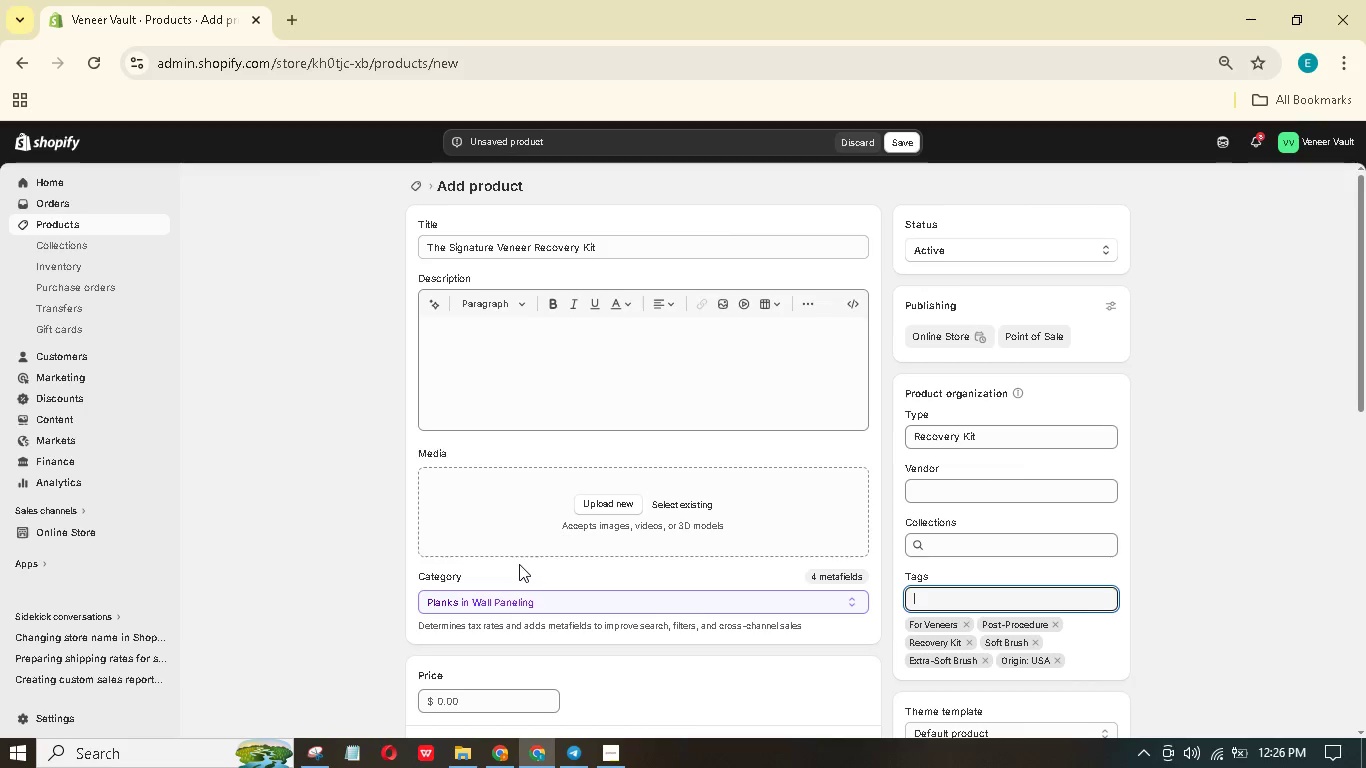 
wait(11.66)
 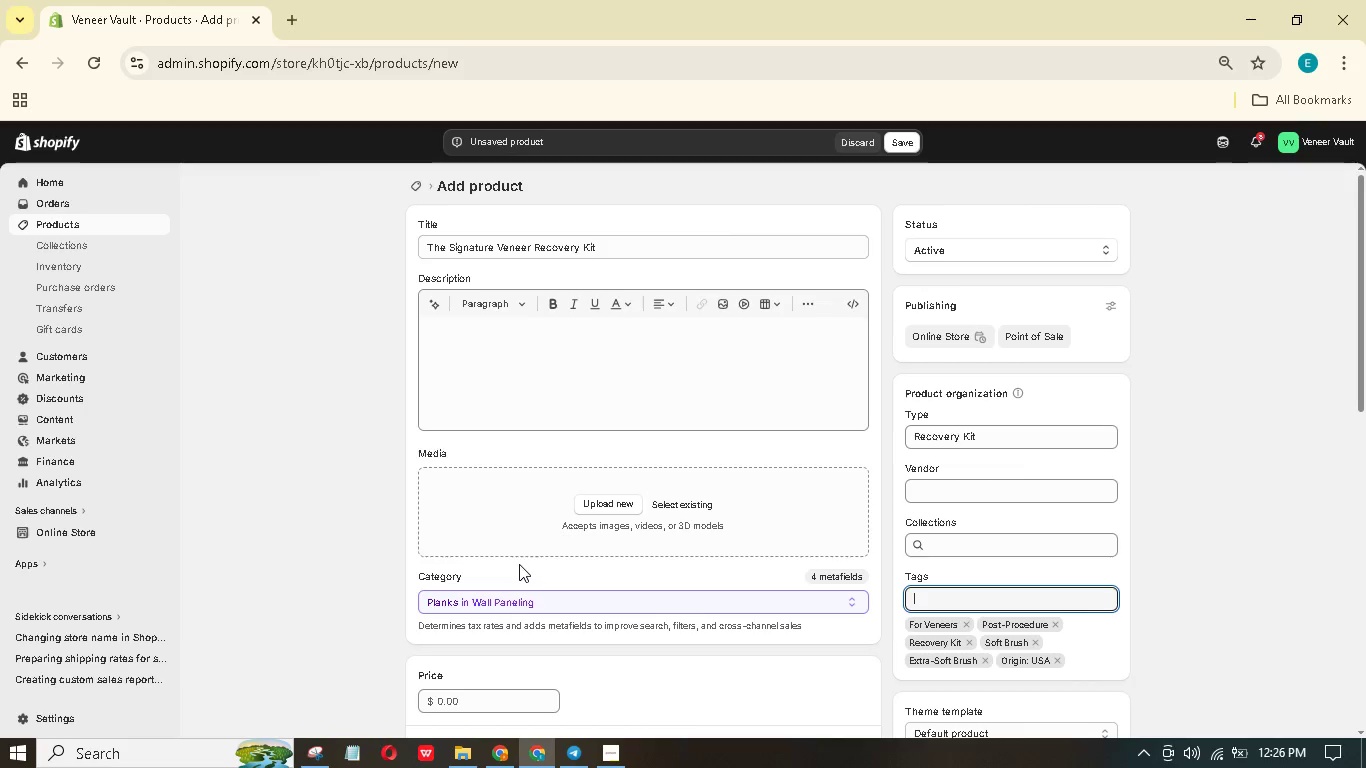 
left_click_drag(start_coordinate=[474, 699], to_coordinate=[446, 701])
 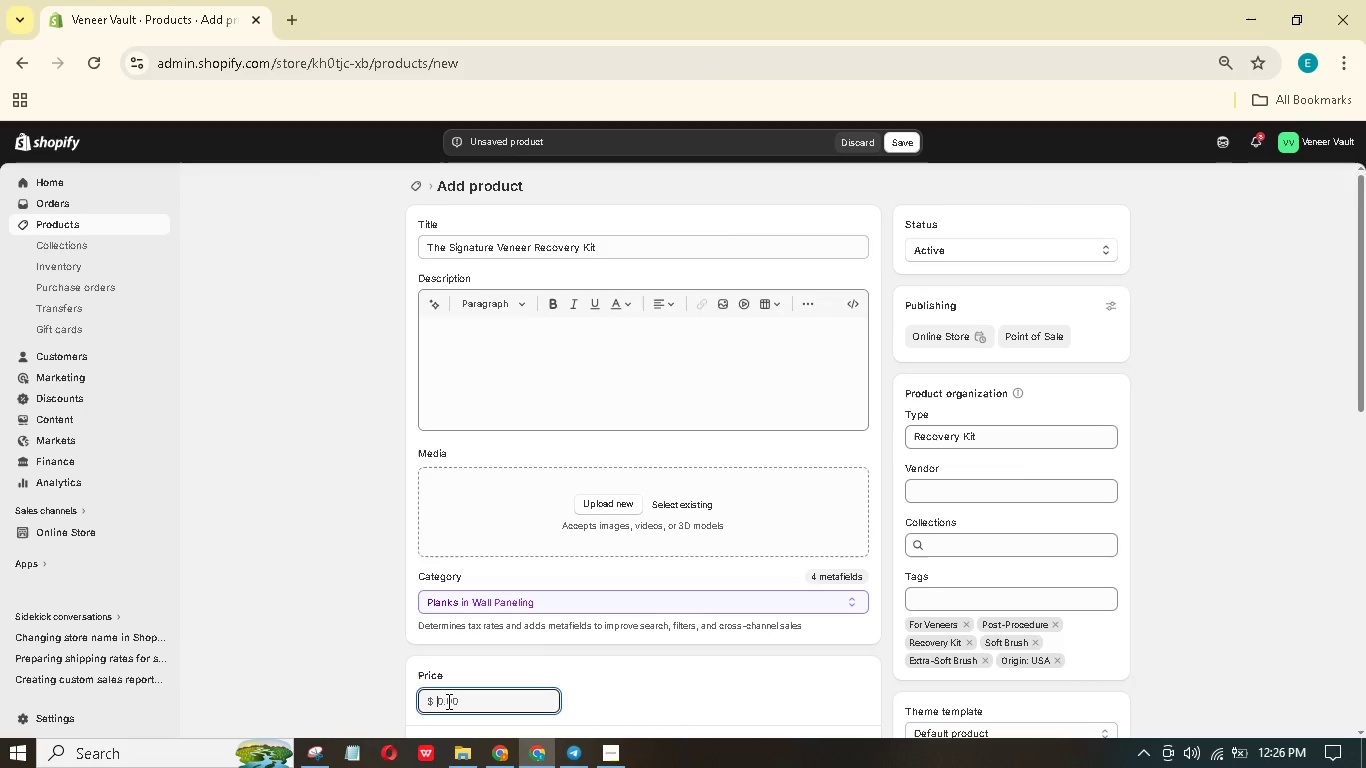 
key(Numpad8)
 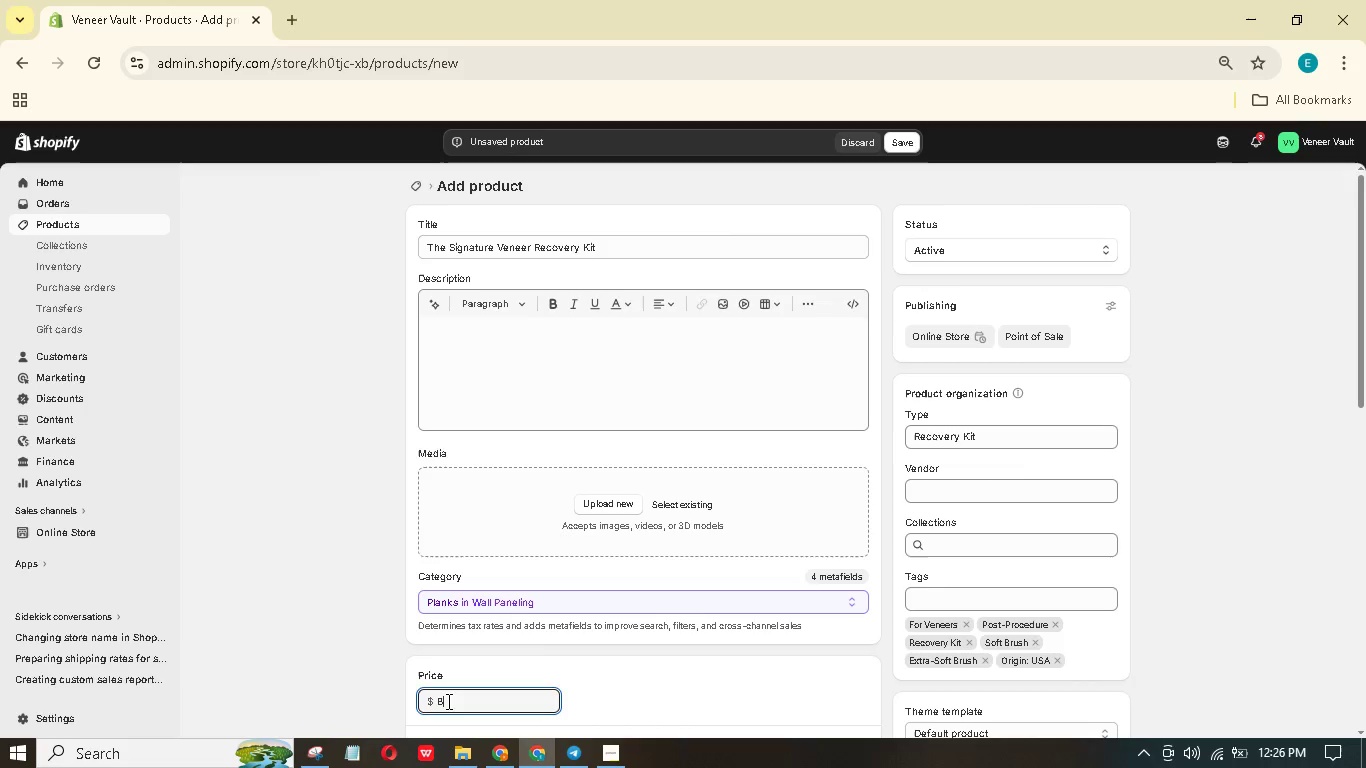 
key(Numpad9)
 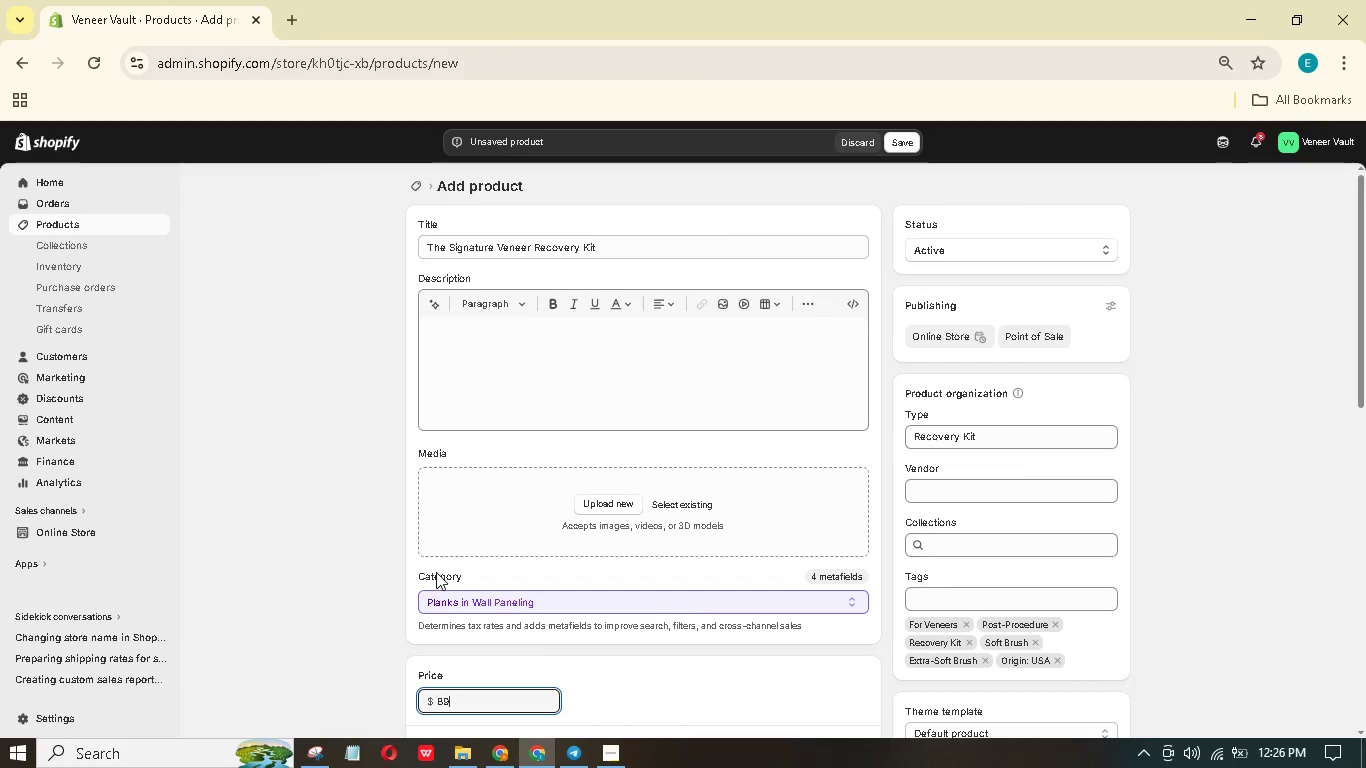 
scroll: coordinate [565, 669], scroll_direction: down, amount: 3.0
 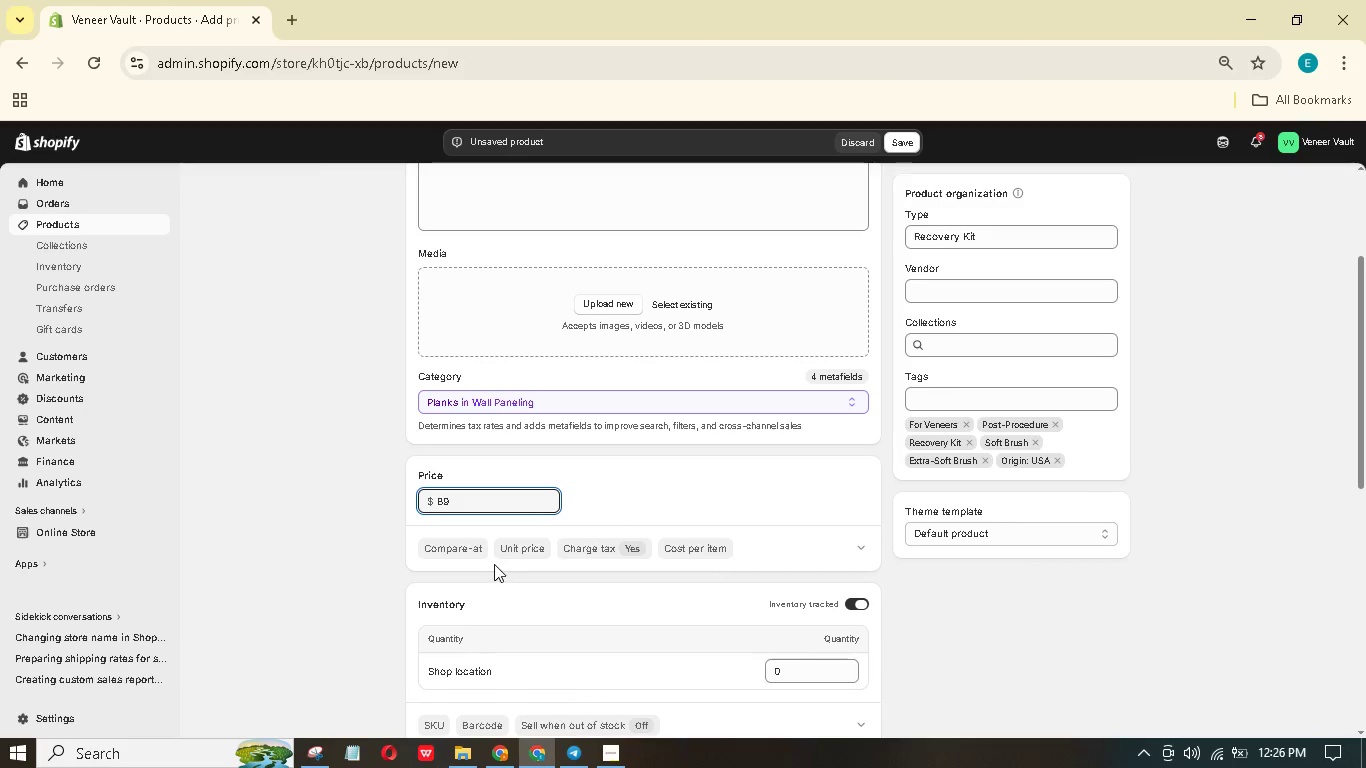 
left_click([470, 554])
 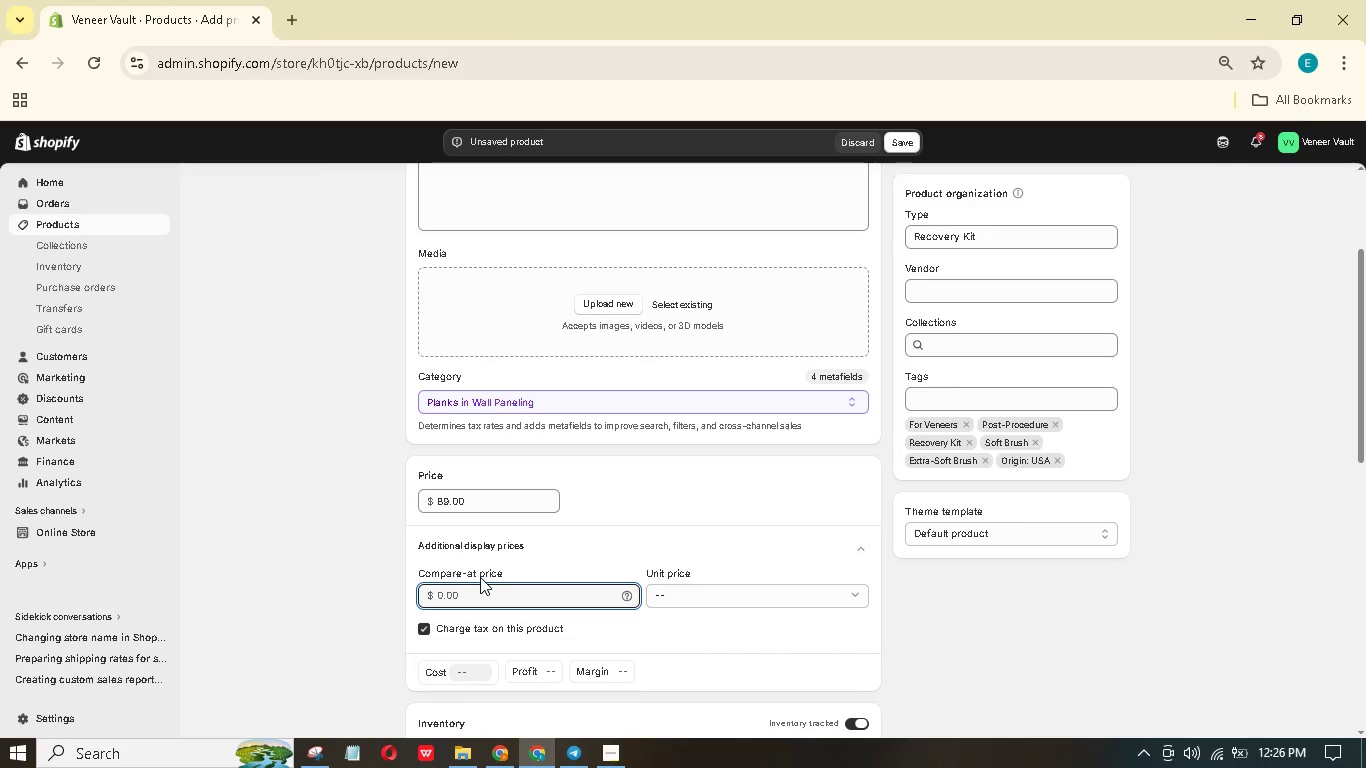 
key(Numpad1)
 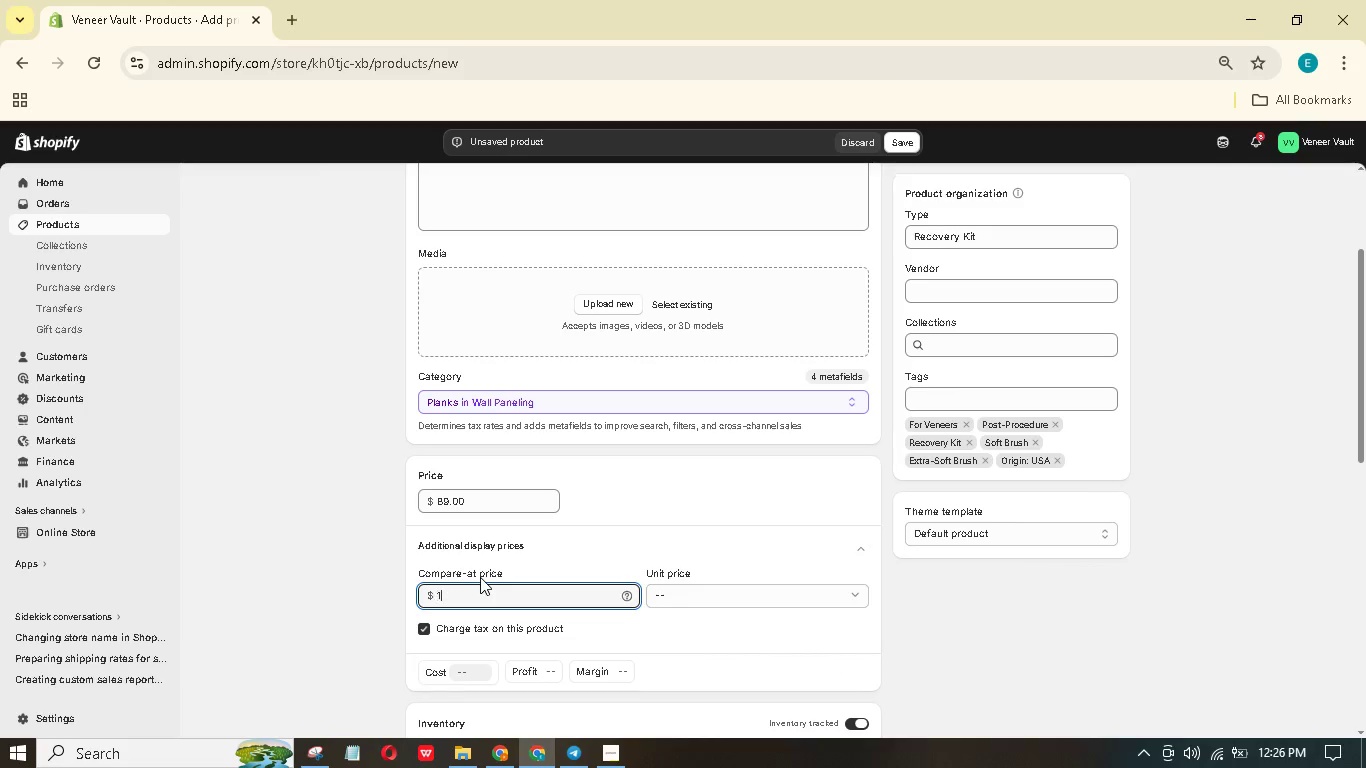 
key(Numpad1)
 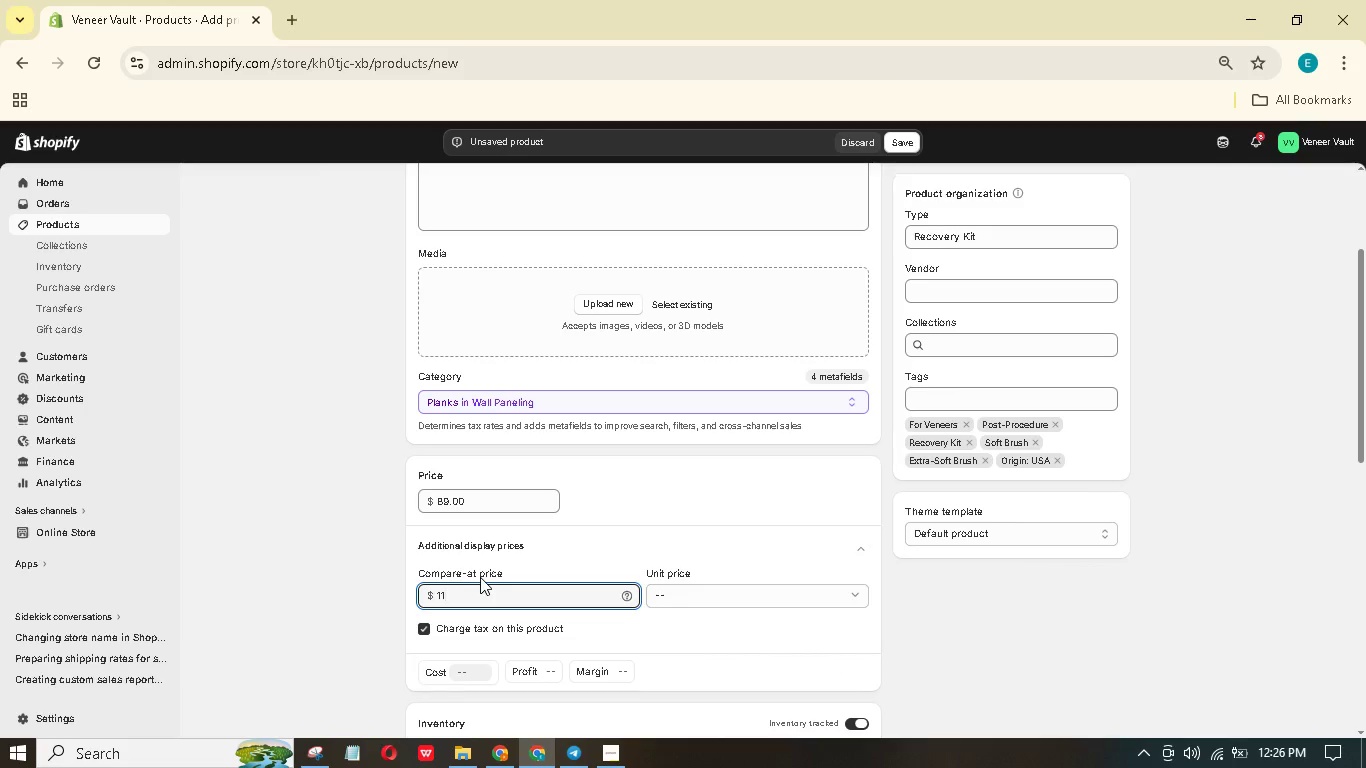 
key(Numpad0)
 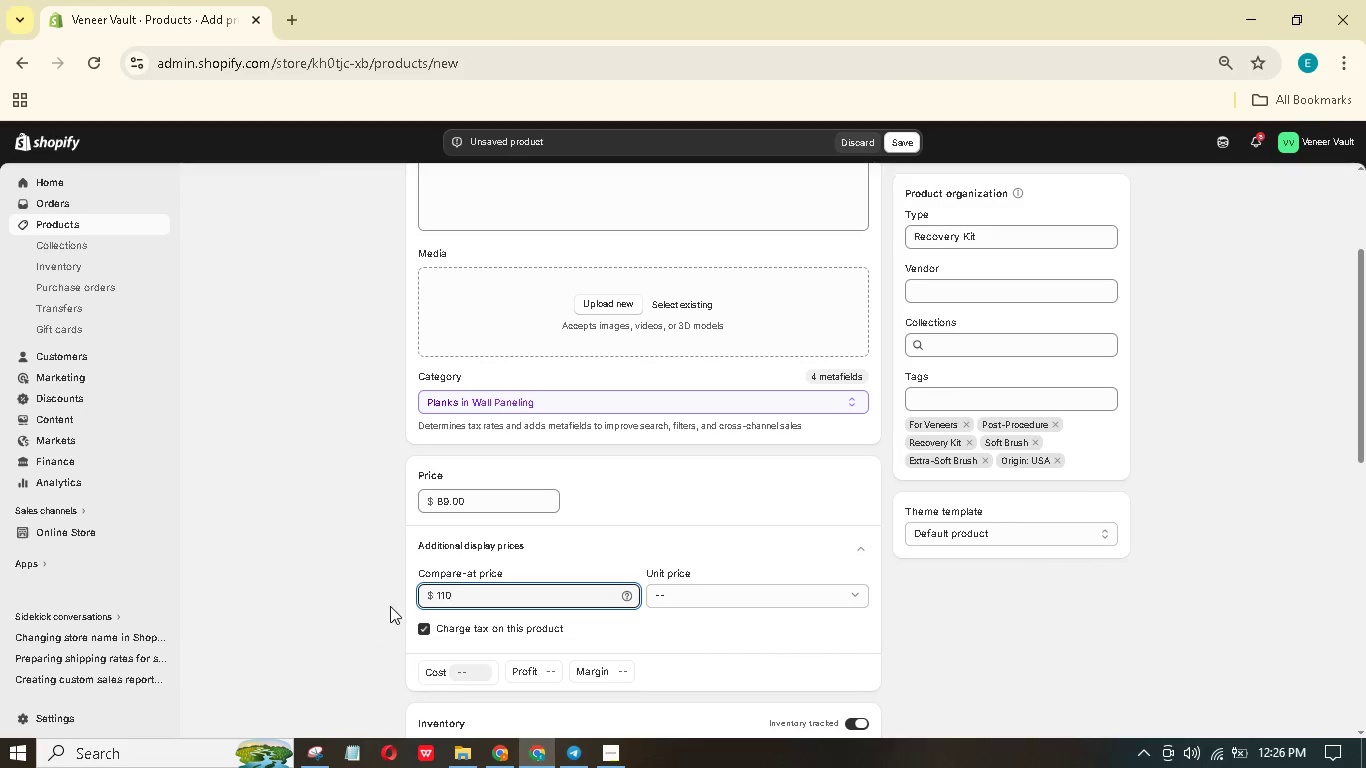 
scroll: coordinate [501, 540], scroll_direction: down, amount: 3.0
 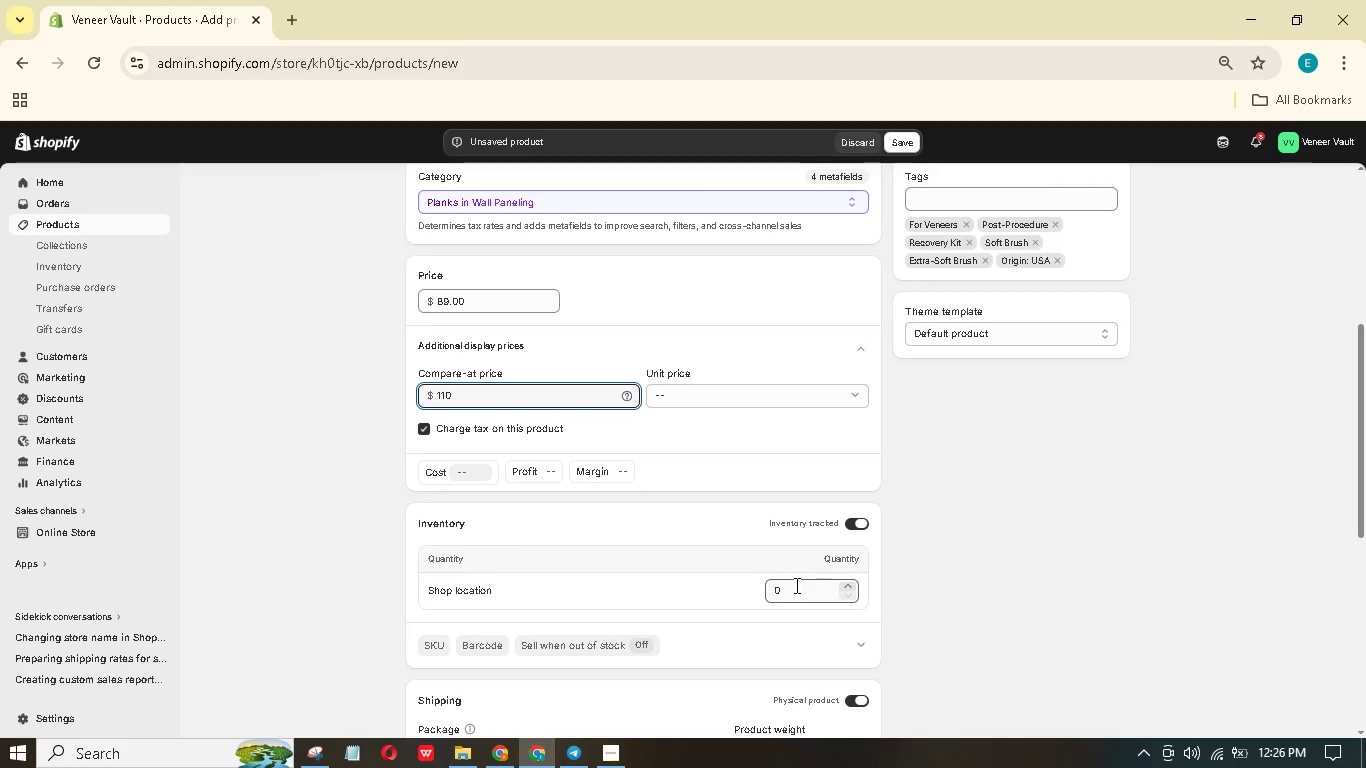 
left_click_drag(start_coordinate=[799, 589], to_coordinate=[748, 588])
 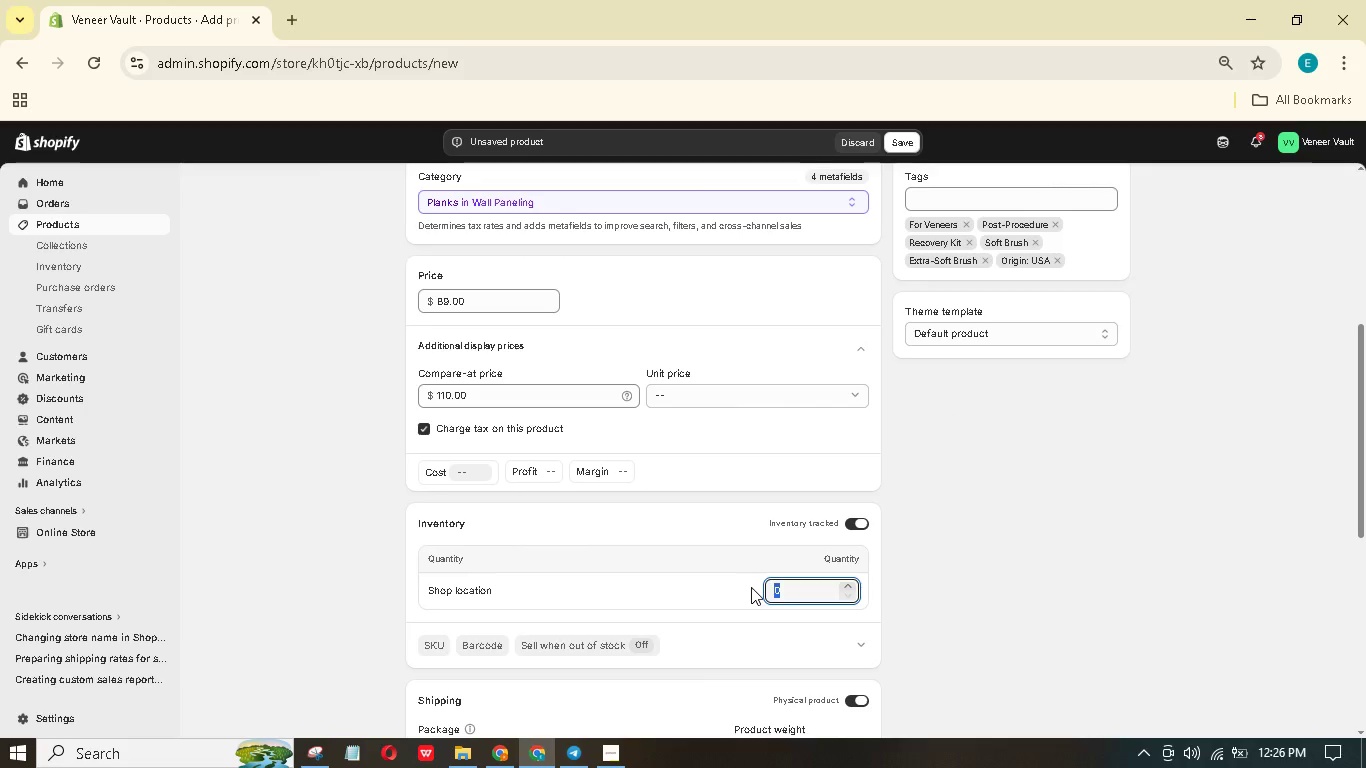 
key(Numpad1)
 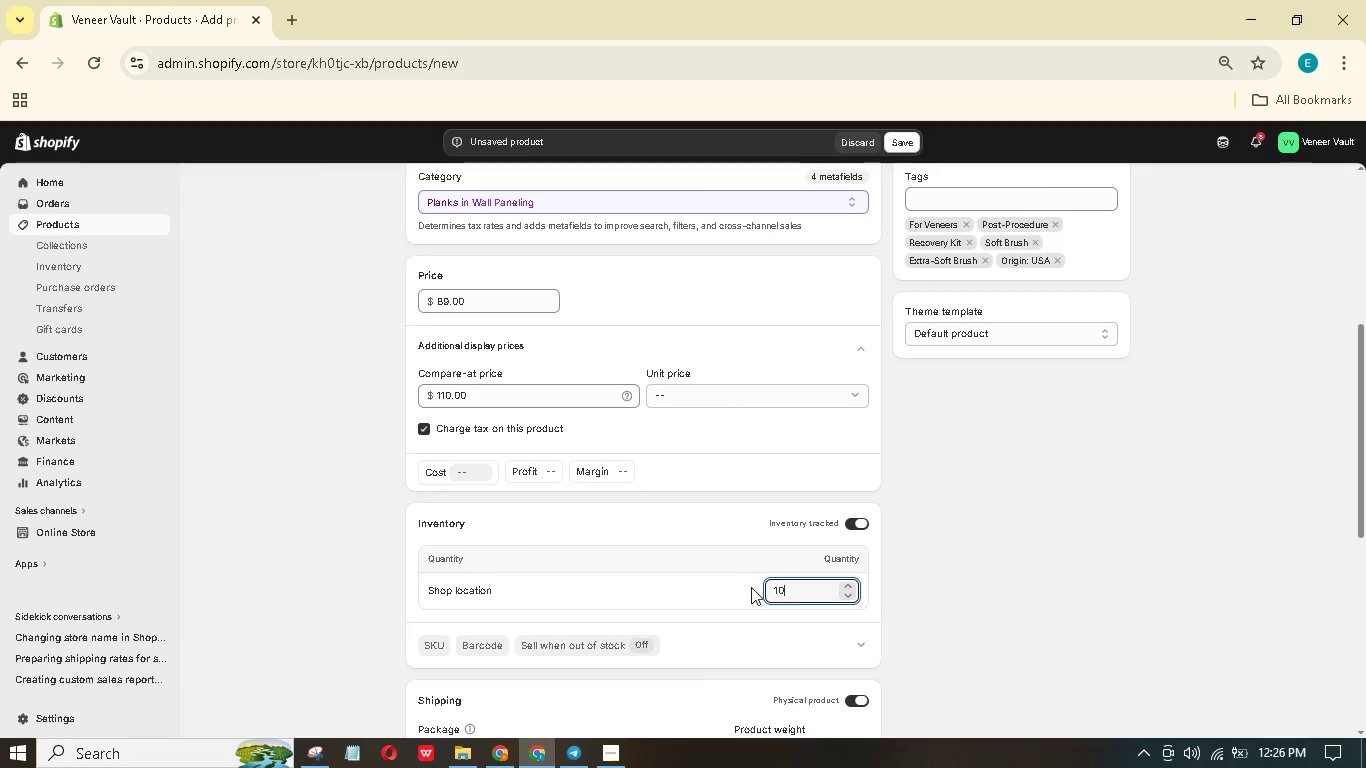 
key(Numpad0)
 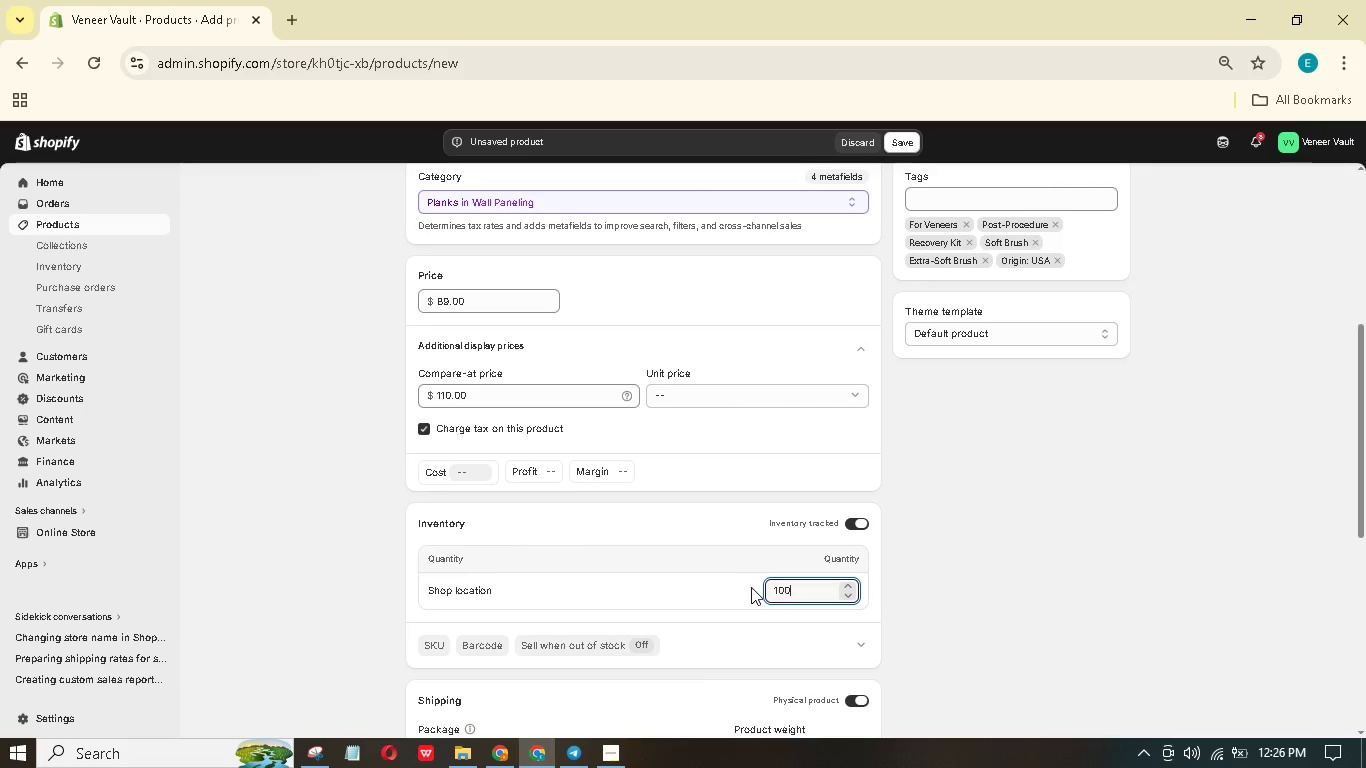 
key(Numpad0)
 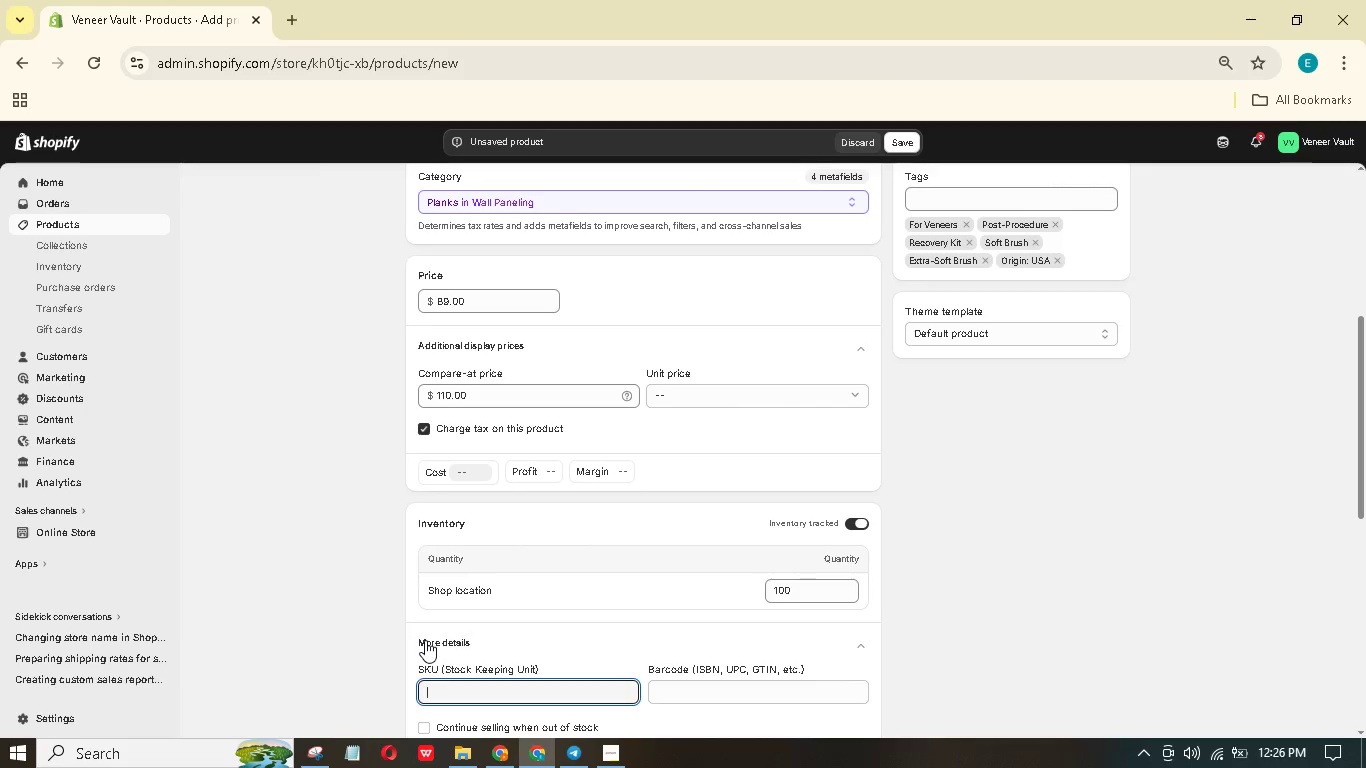 
type(VV-KIT-SOFT)
 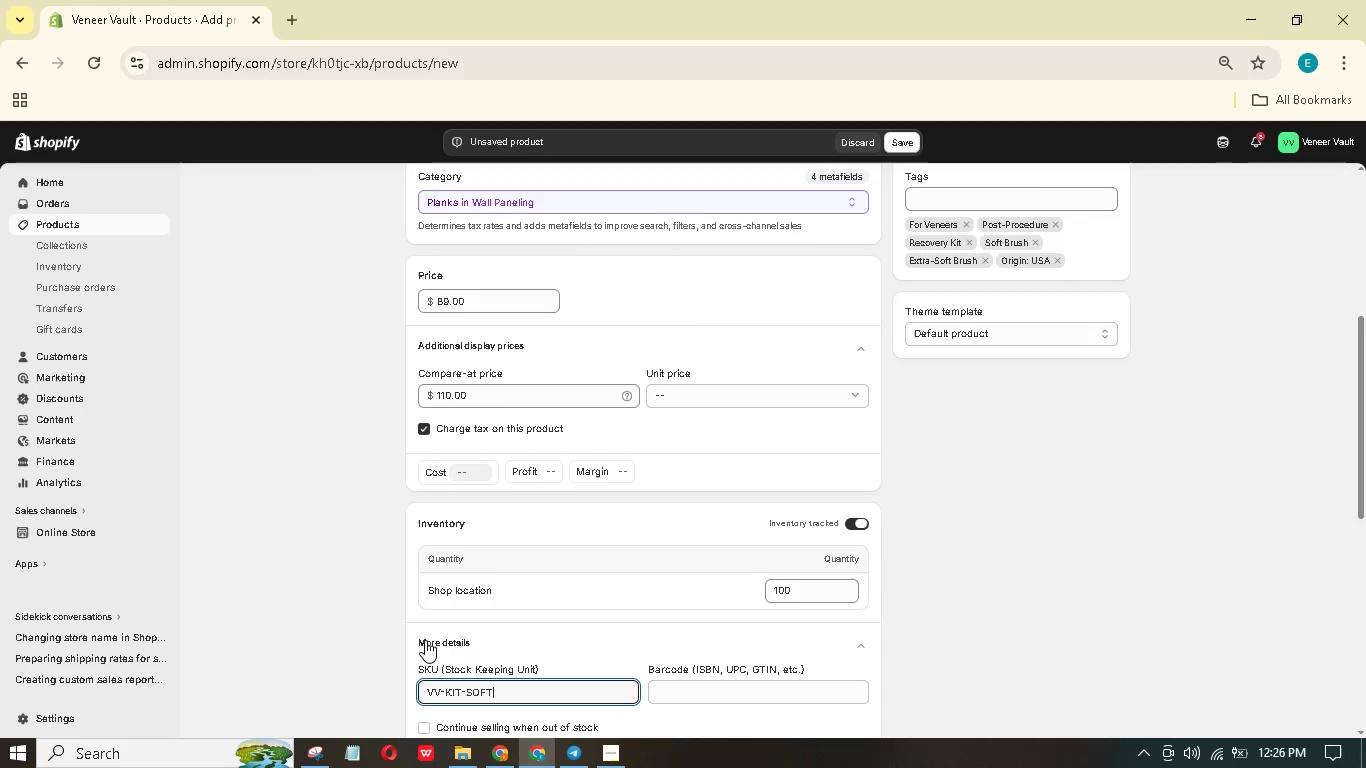 
wait(12.41)
 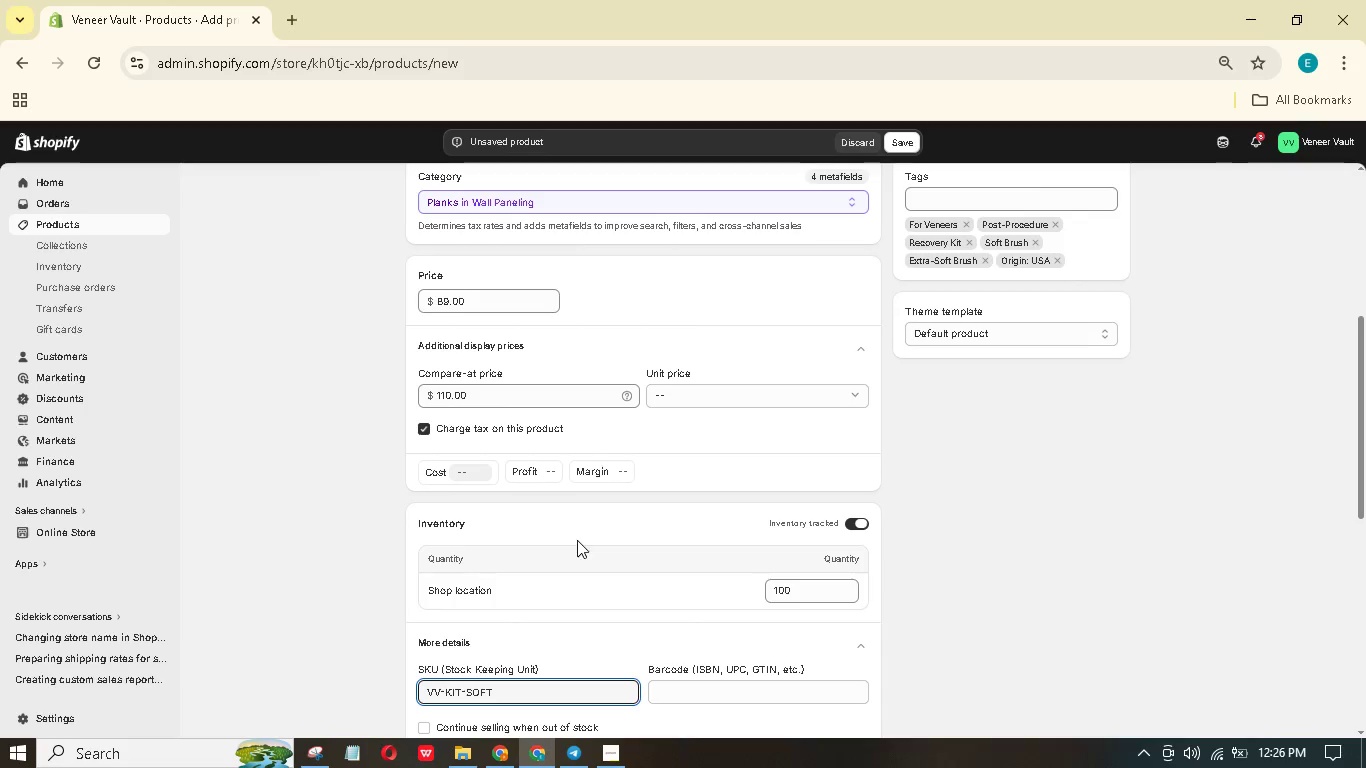 
key(Backspace)
 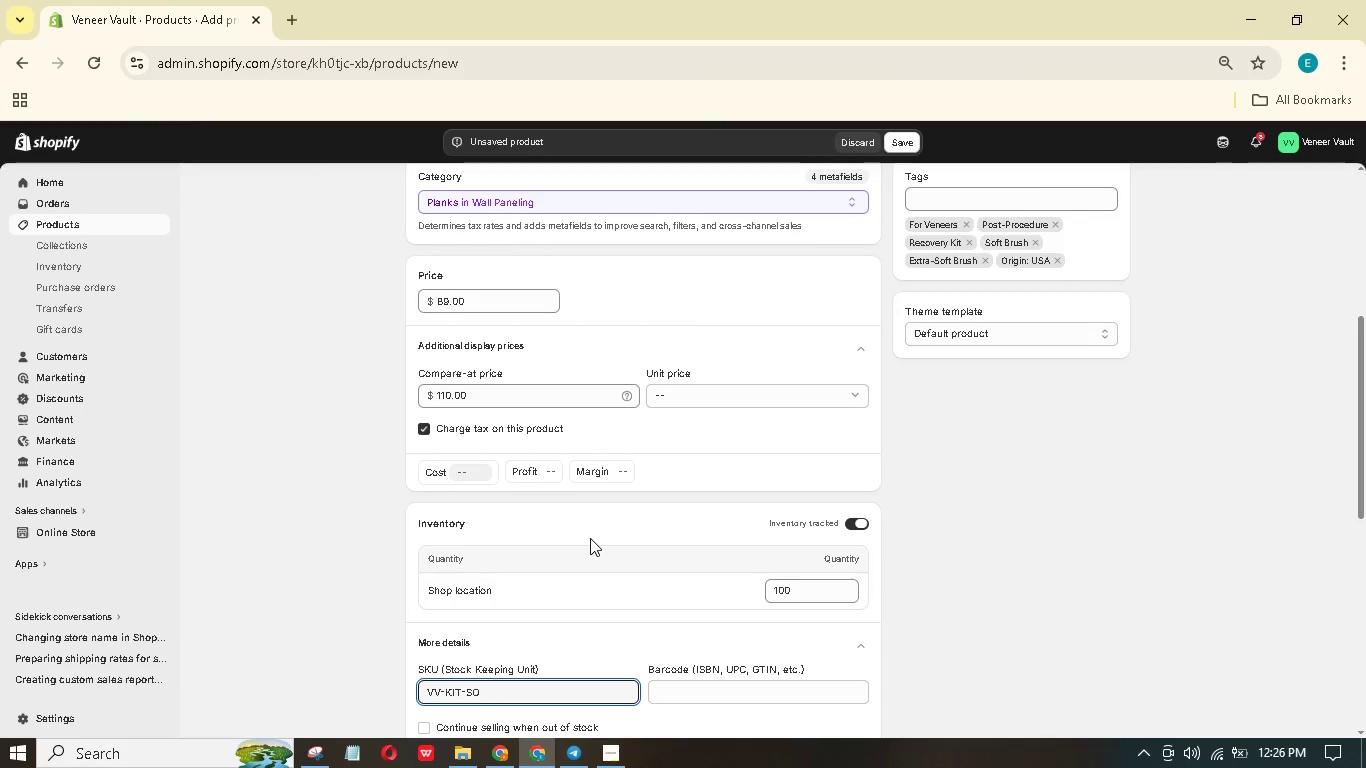 
key(Backspace)
 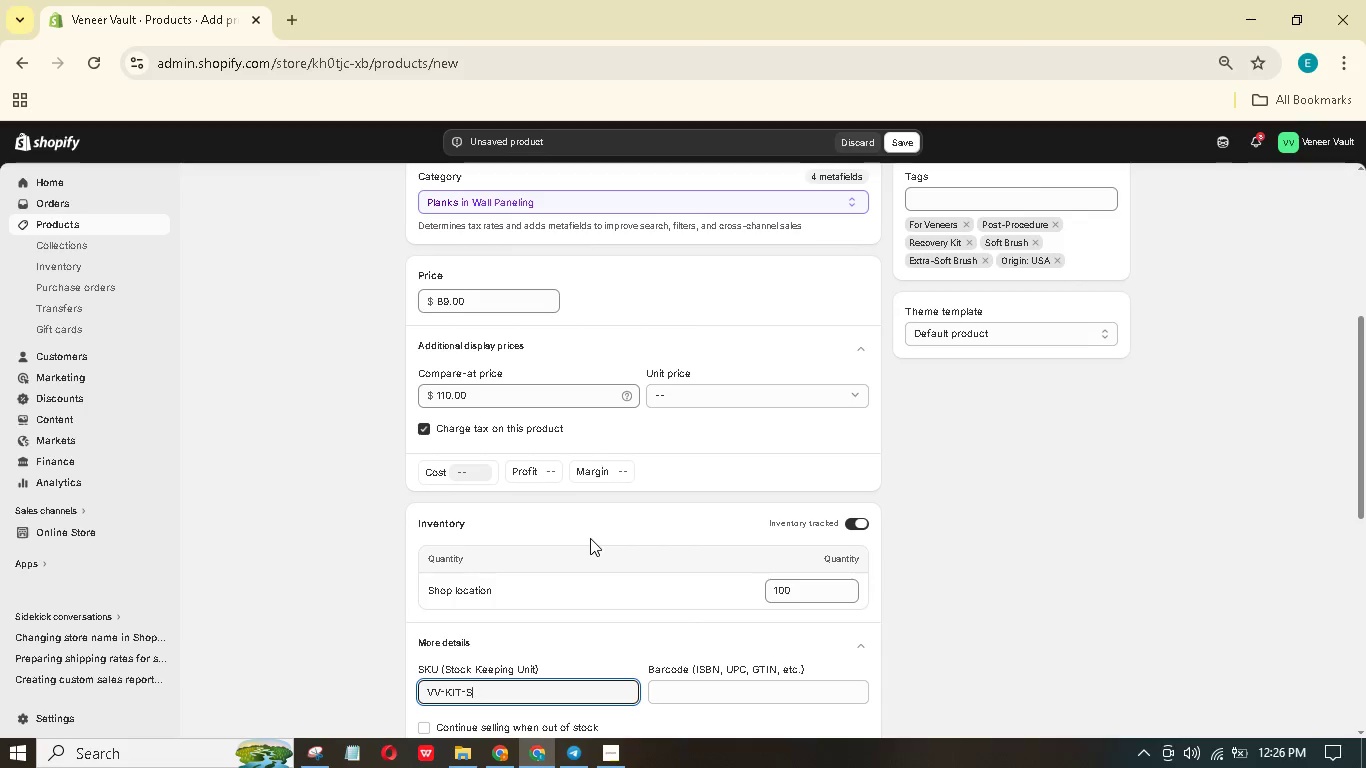 
key(Backspace)
 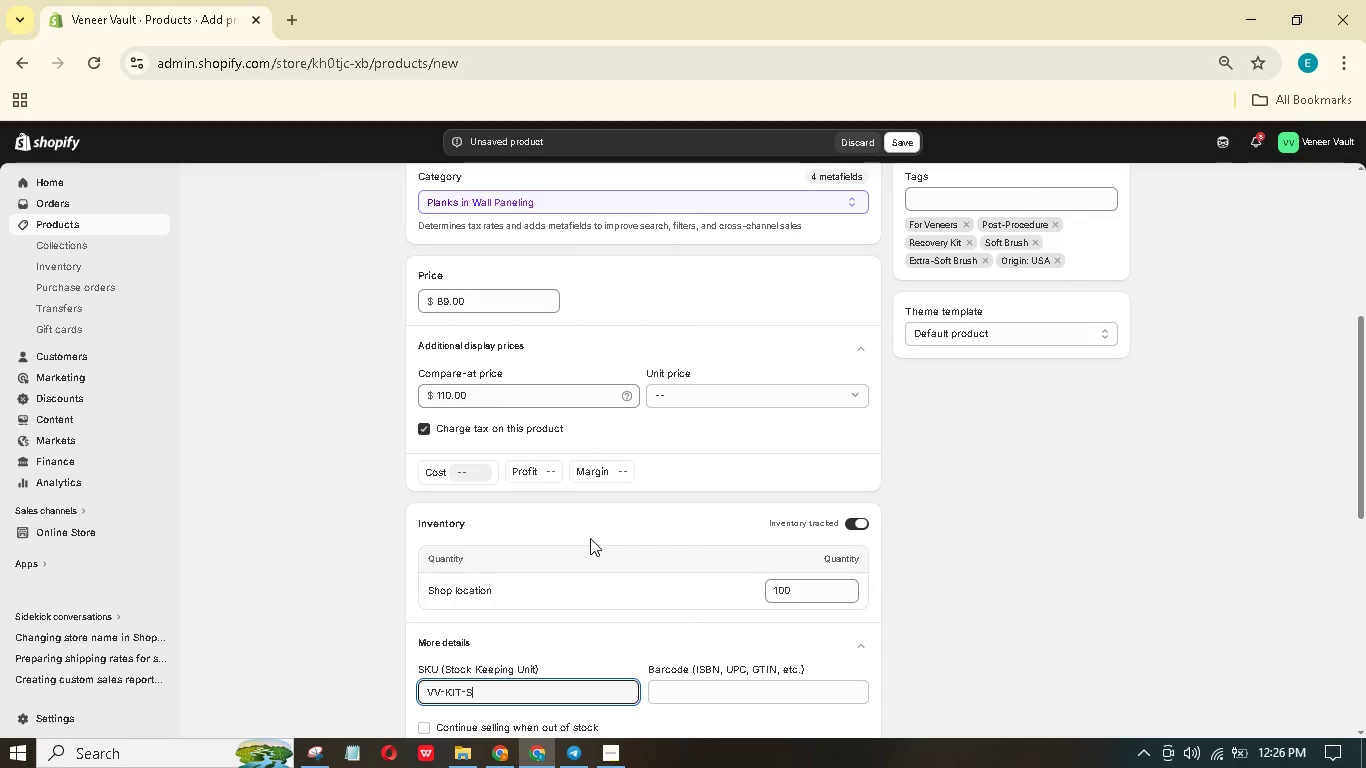 
key(Backspace)
 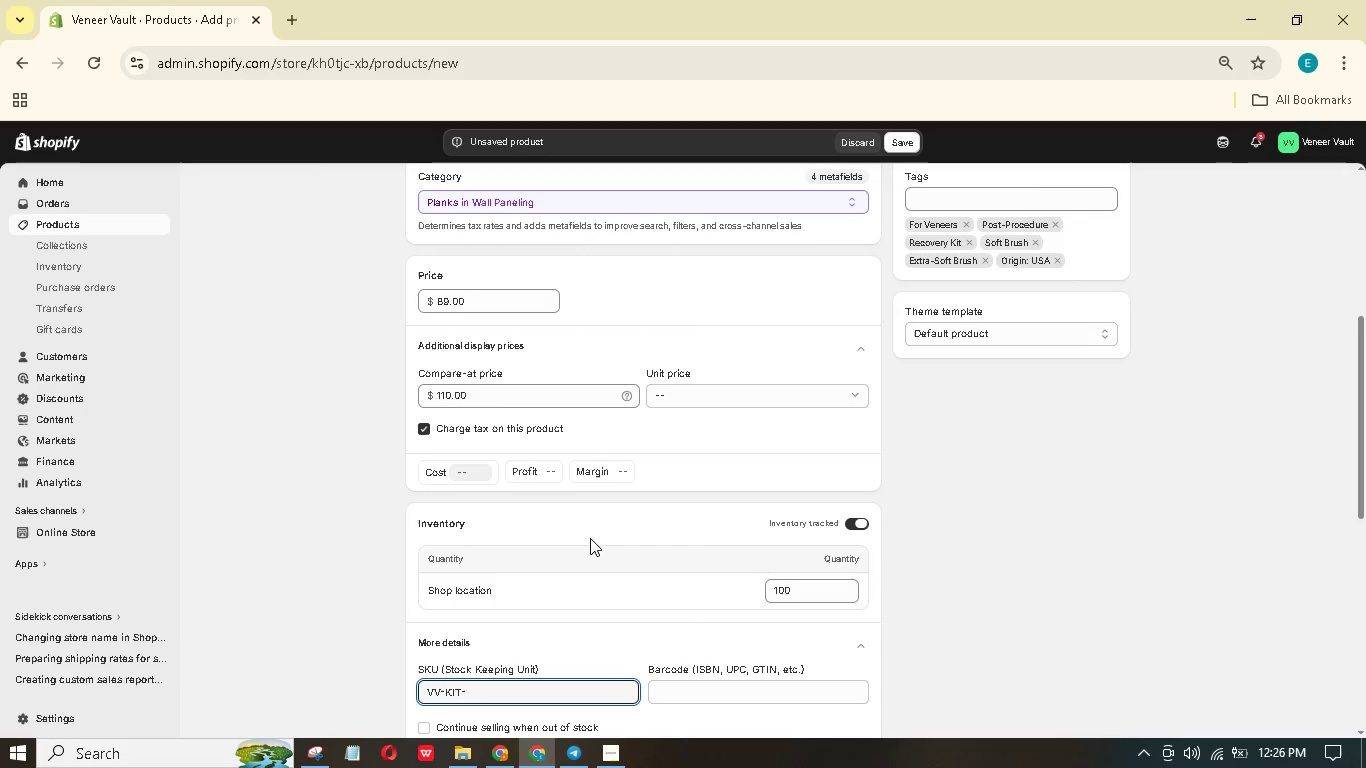 
key(Backspace)
 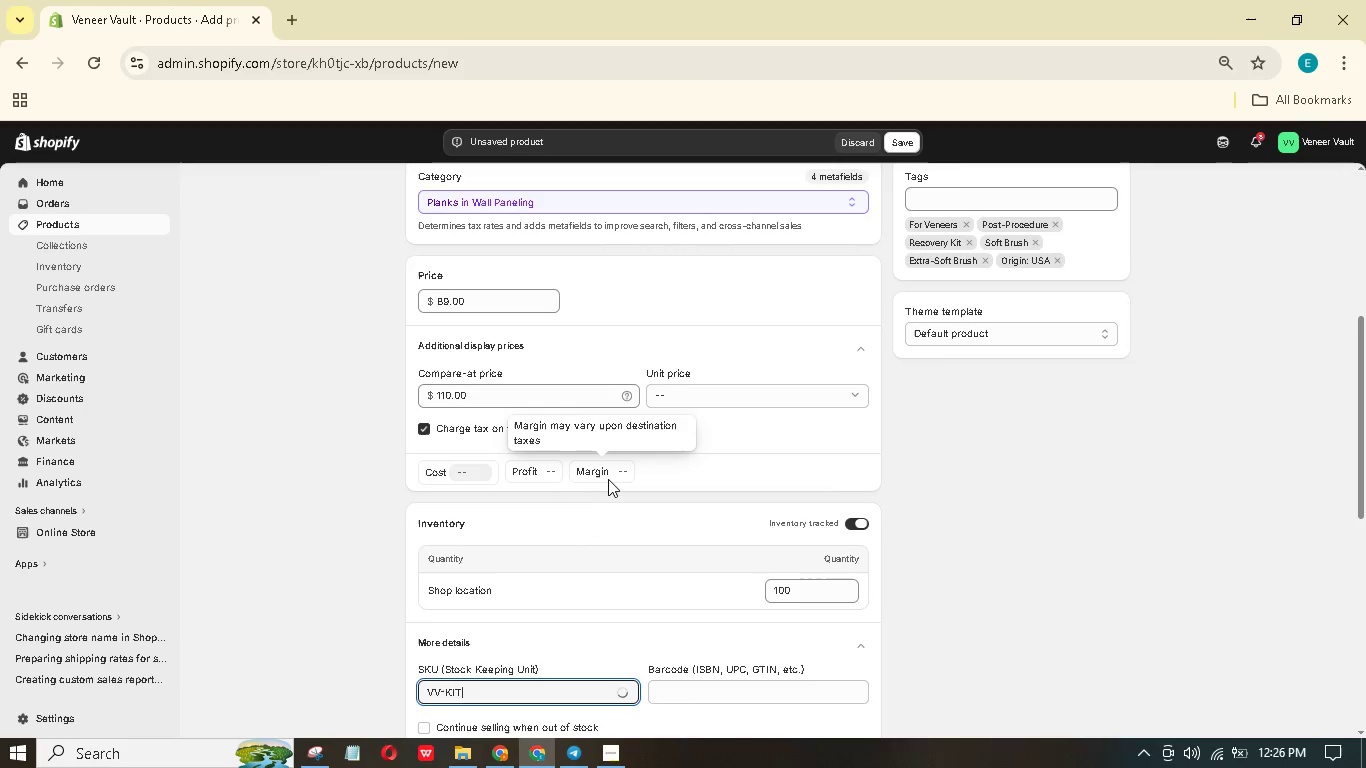 
scroll: coordinate [631, 479], scroll_direction: down, amount: 5.0
 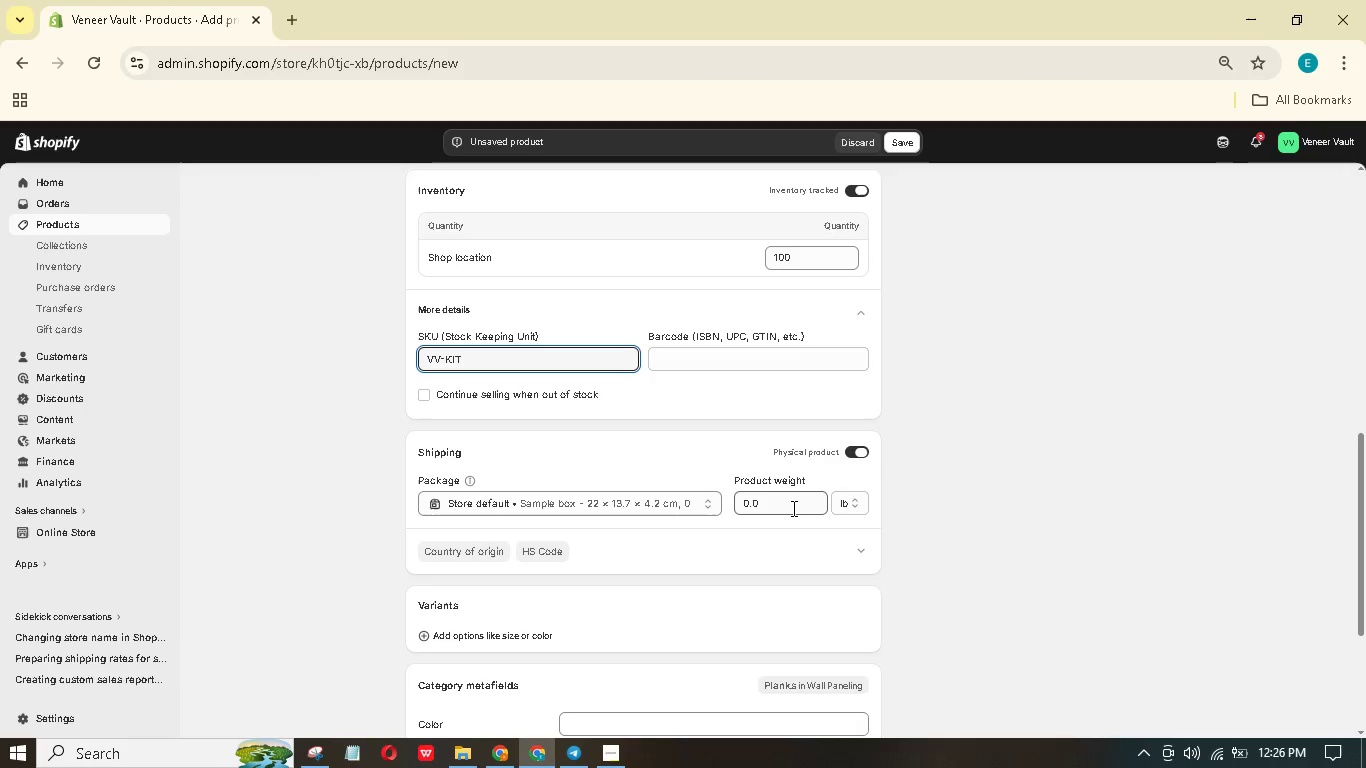 
left_click_drag(start_coordinate=[792, 508], to_coordinate=[729, 502])
 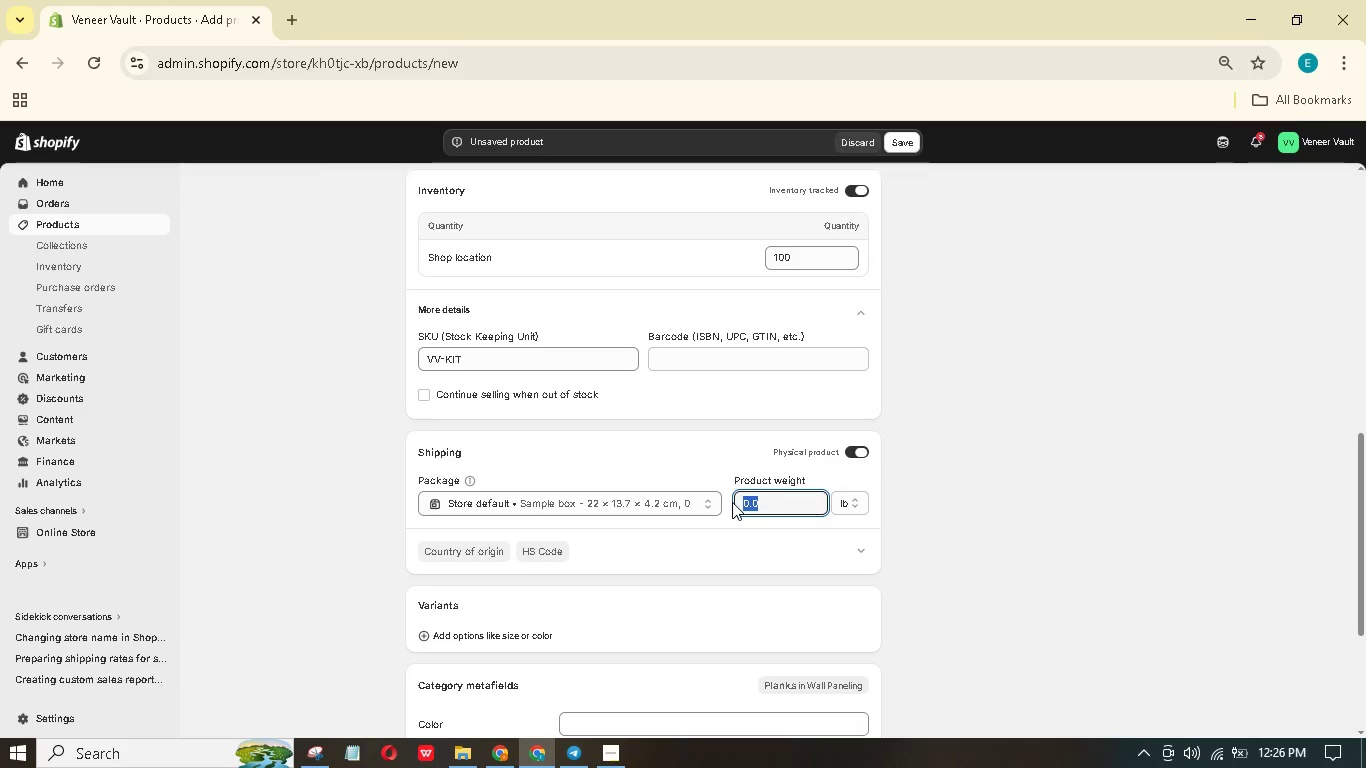 
key(Numpad0)
 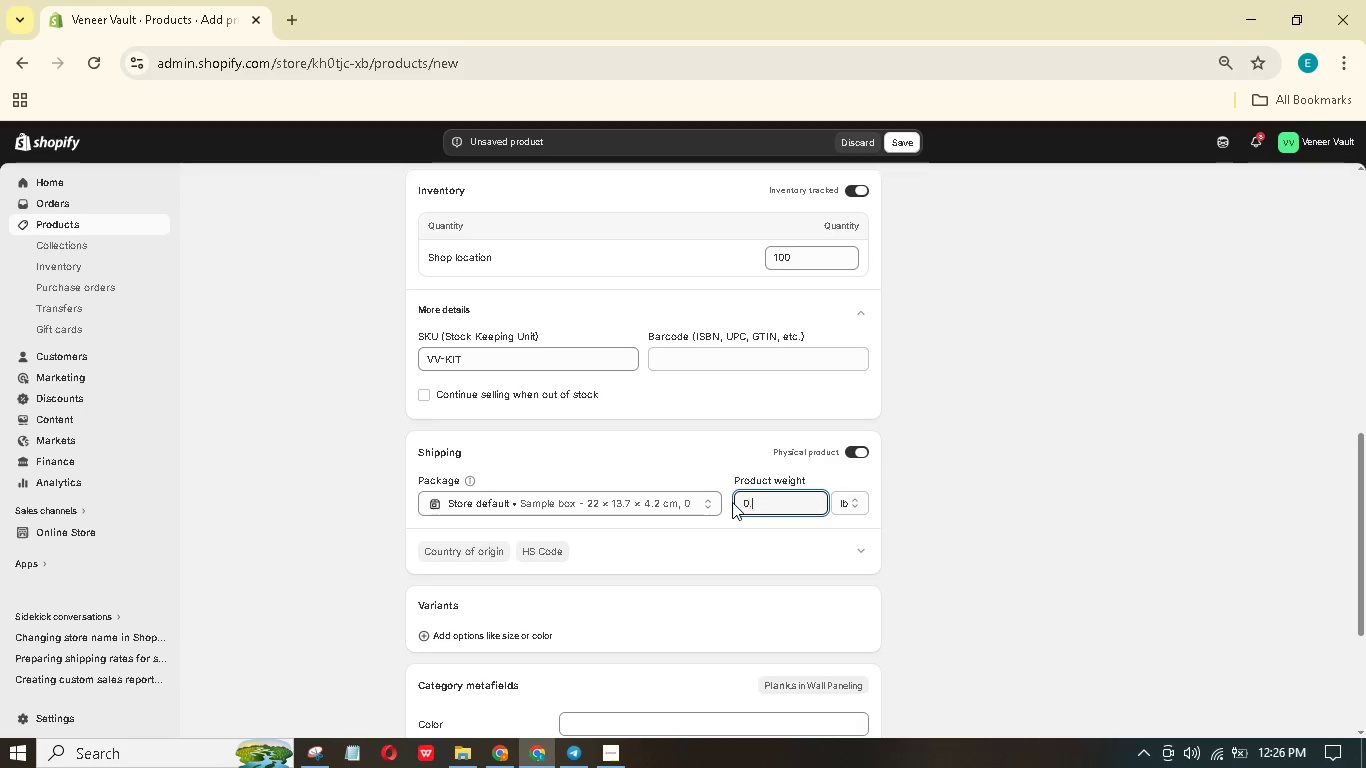 
key(NumpadDecimal)
 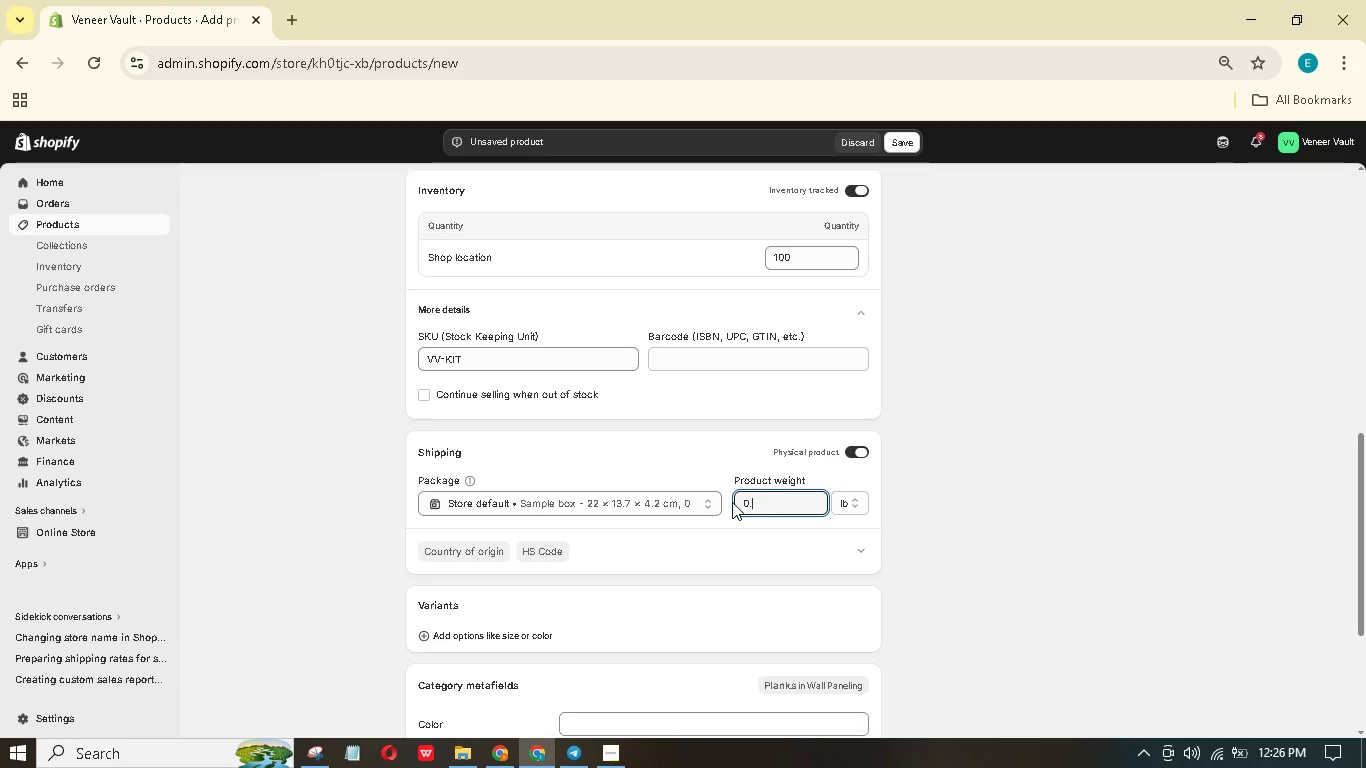 
key(Numpad6)
 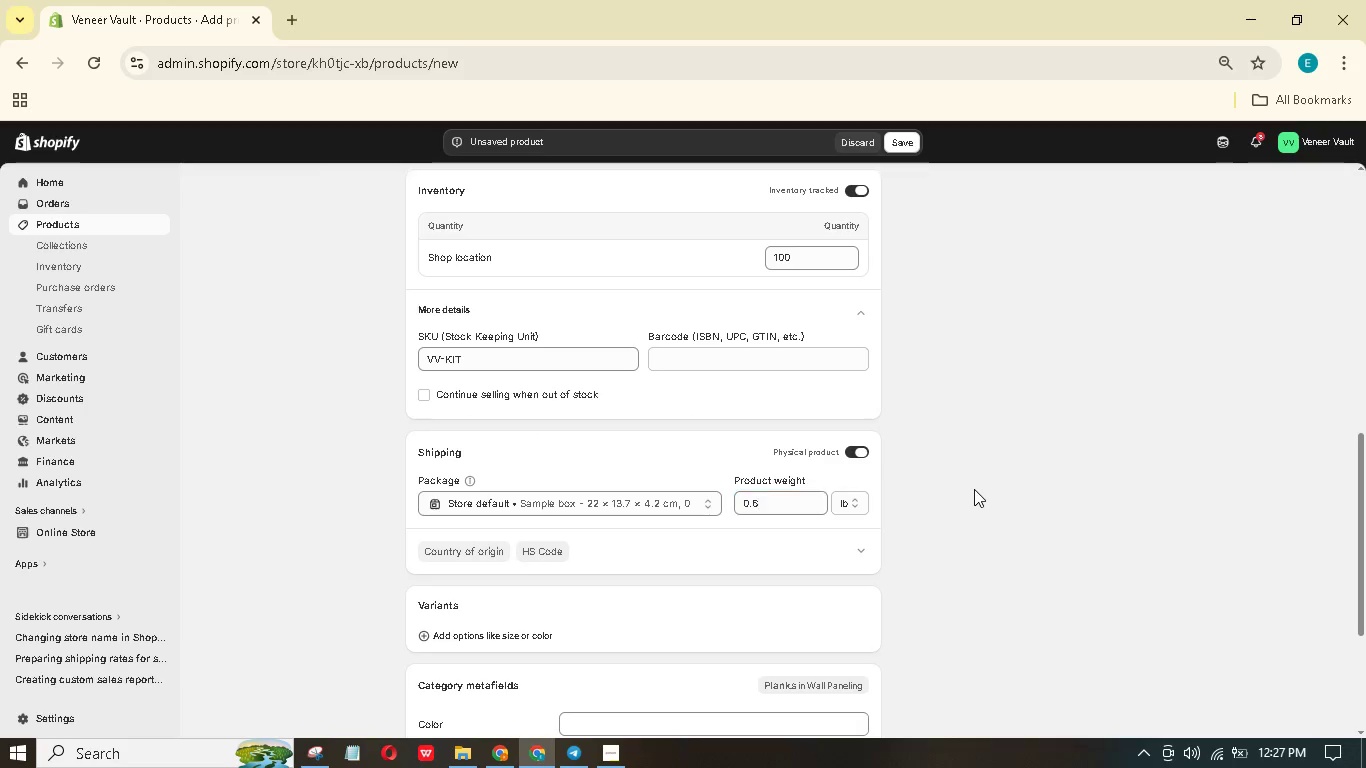 
scroll: coordinate [972, 492], scroll_direction: down, amount: 2.0
 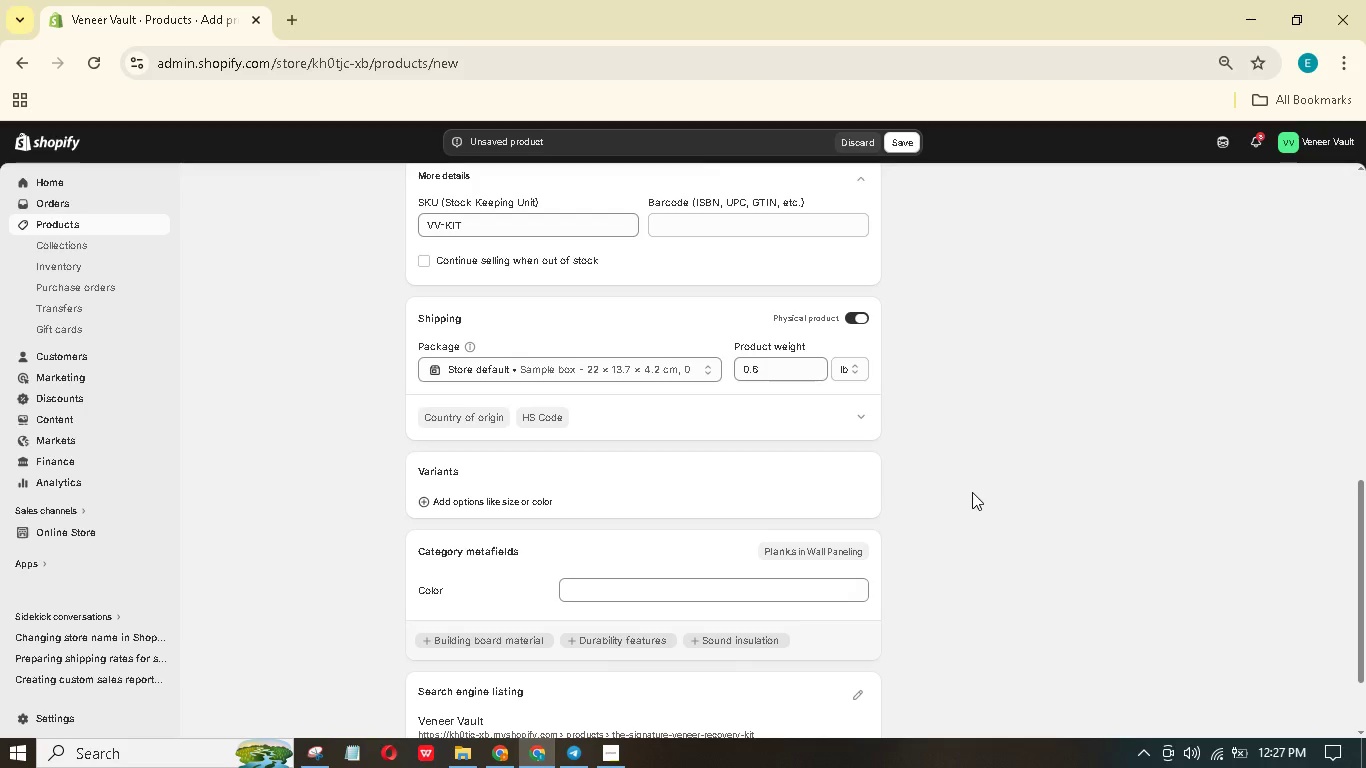 
wait(5.11)
 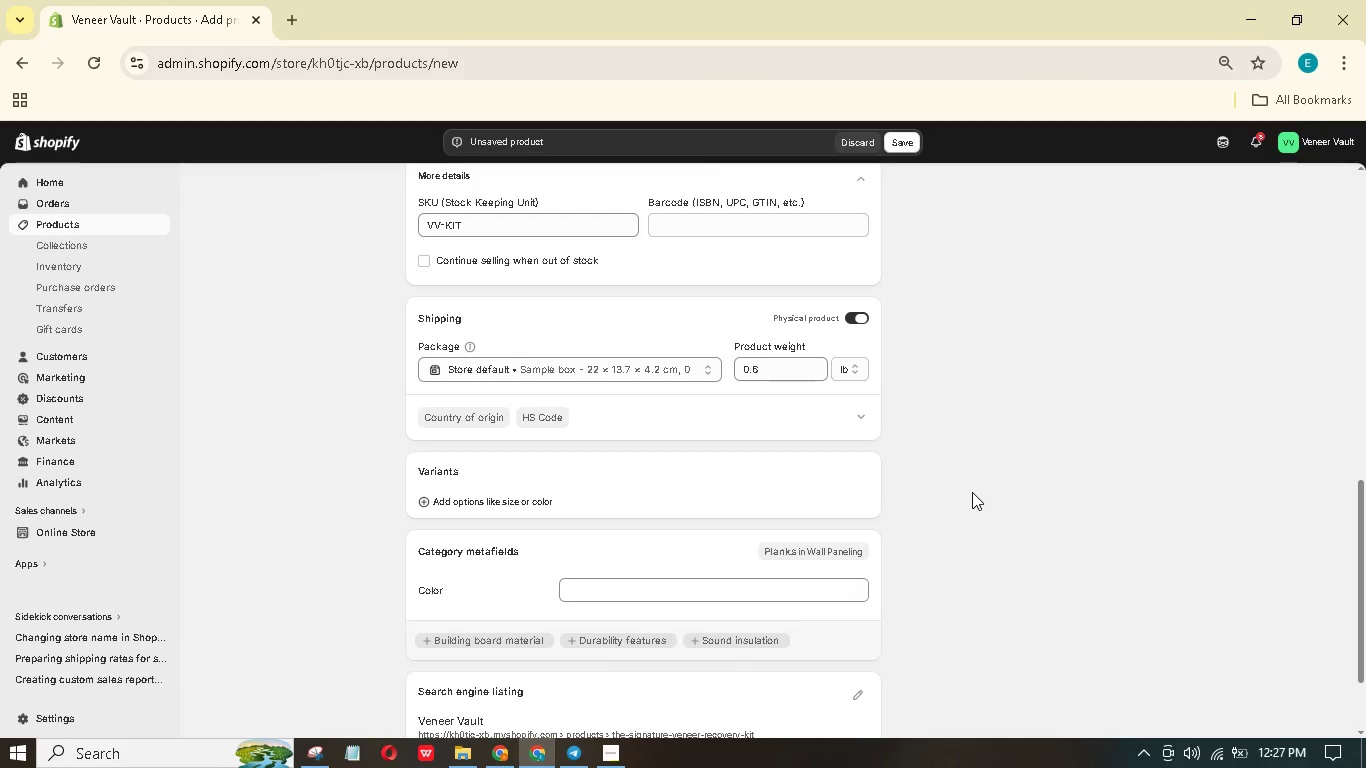 
scroll: coordinate [975, 489], scroll_direction: down, amount: 4.0
 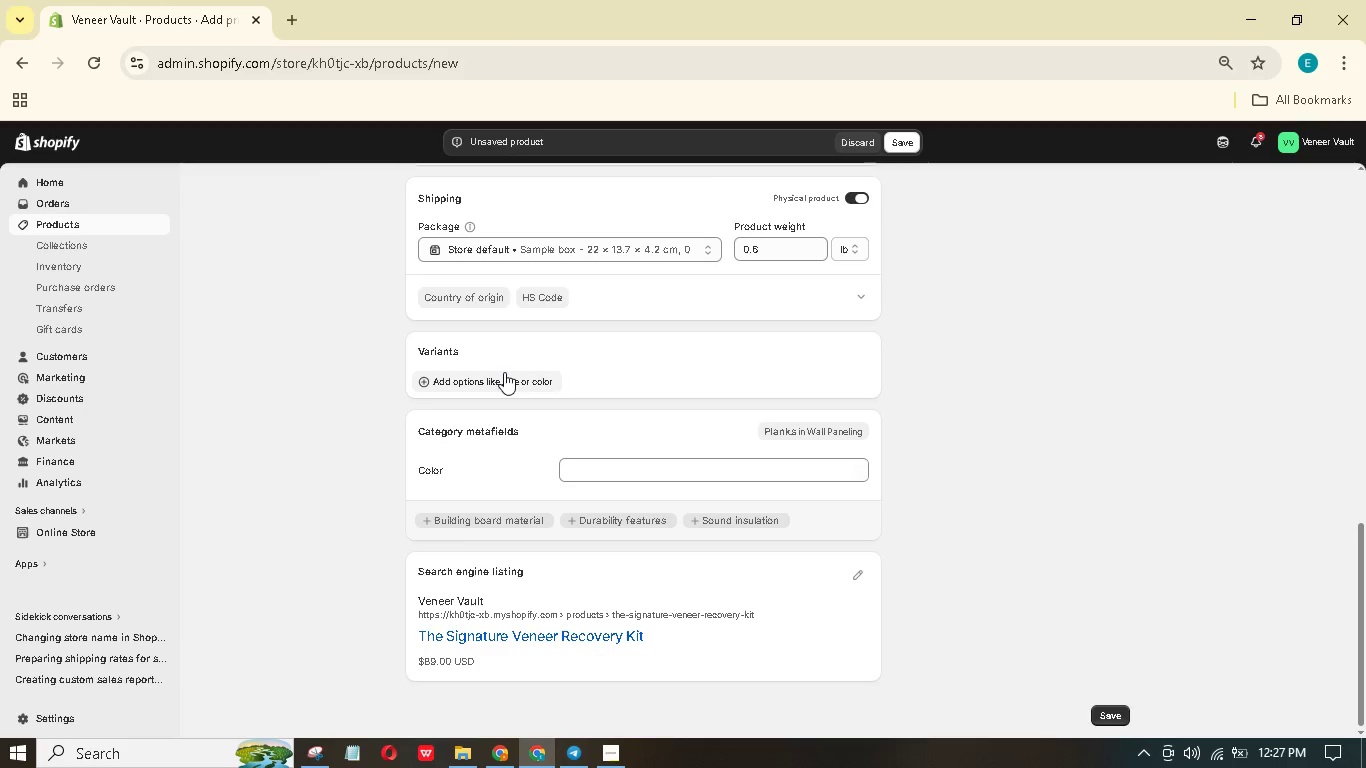 
left_click([504, 372])
 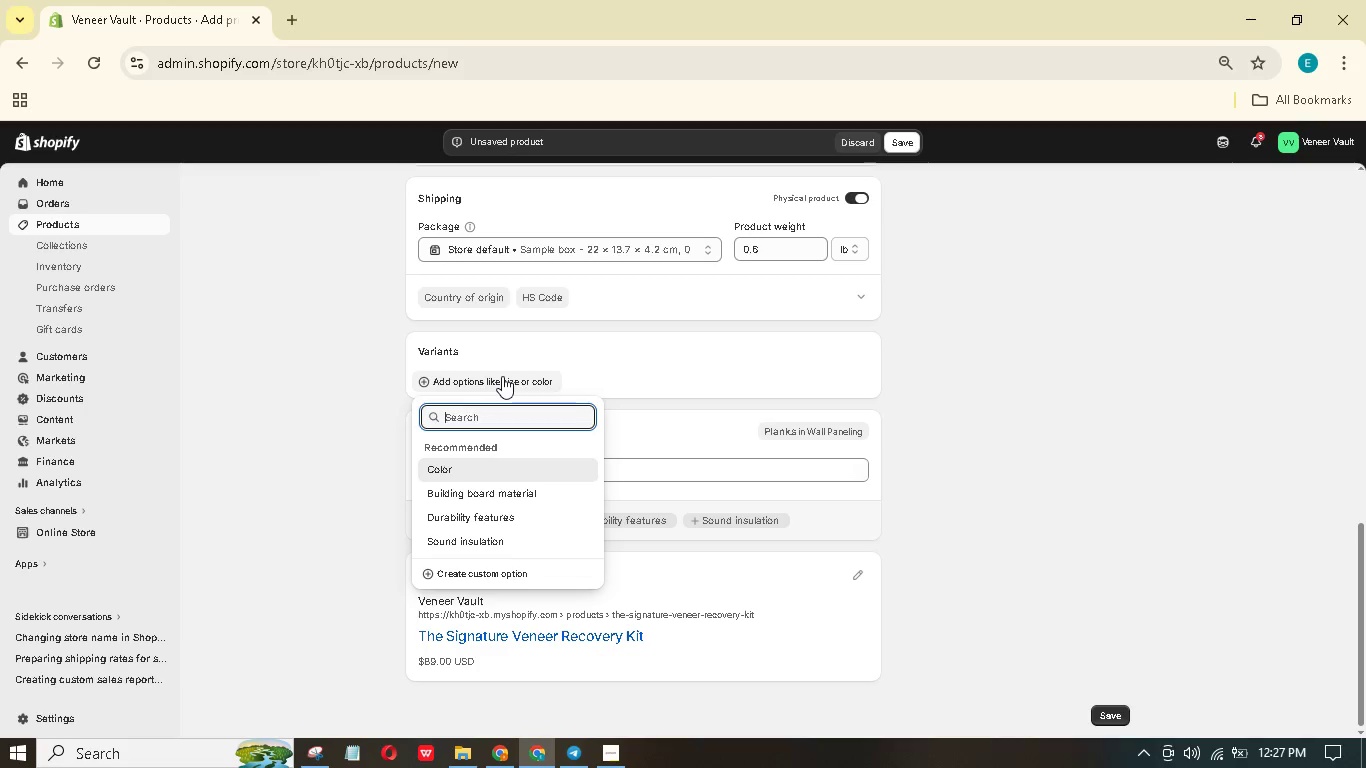 
type(Texture)
 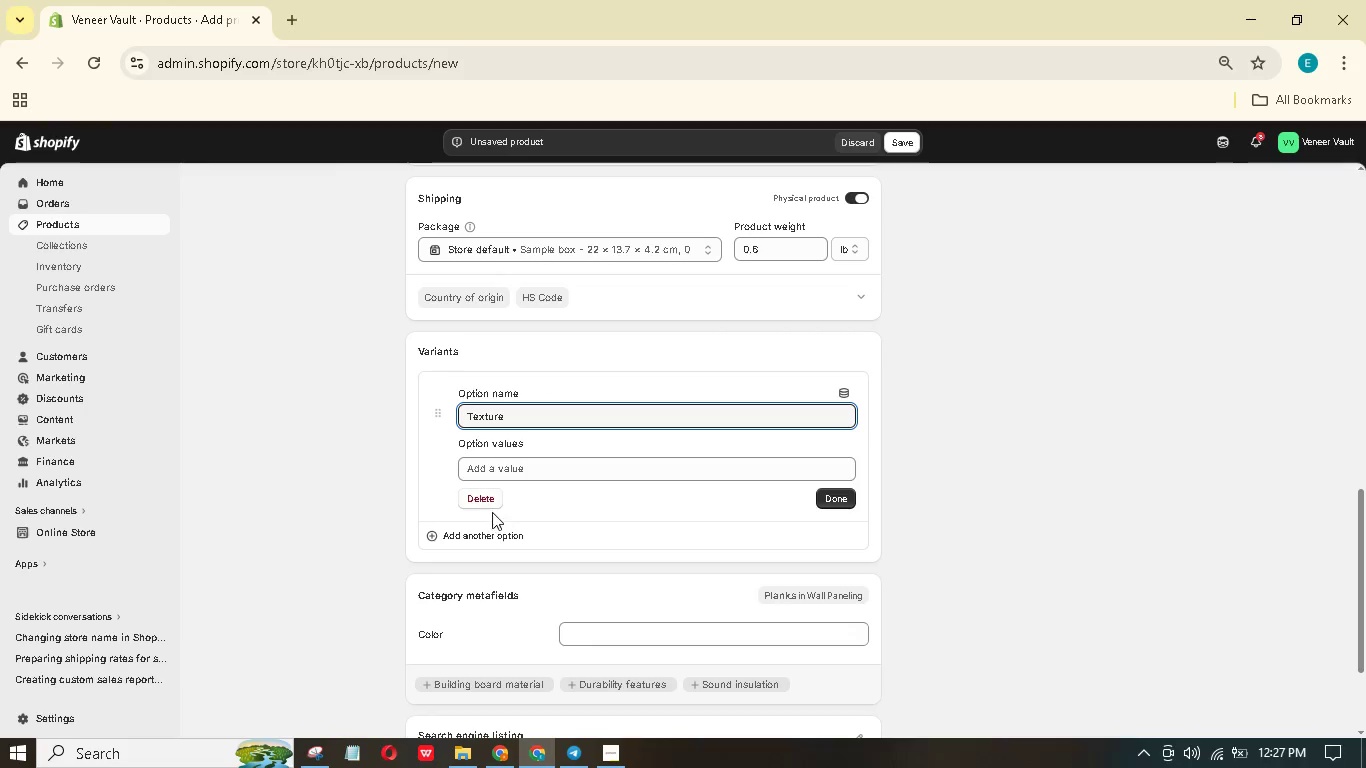 
left_click([505, 475])
 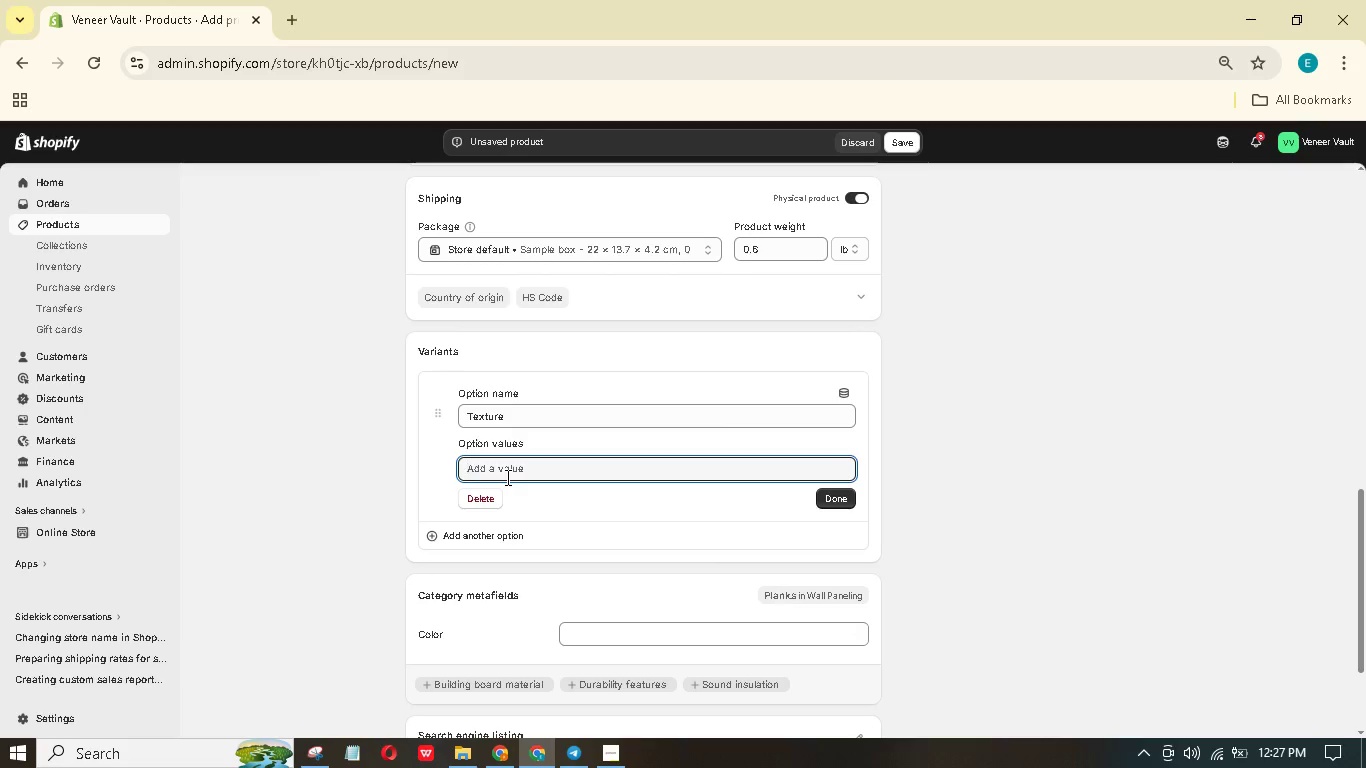 
type(Soft)
 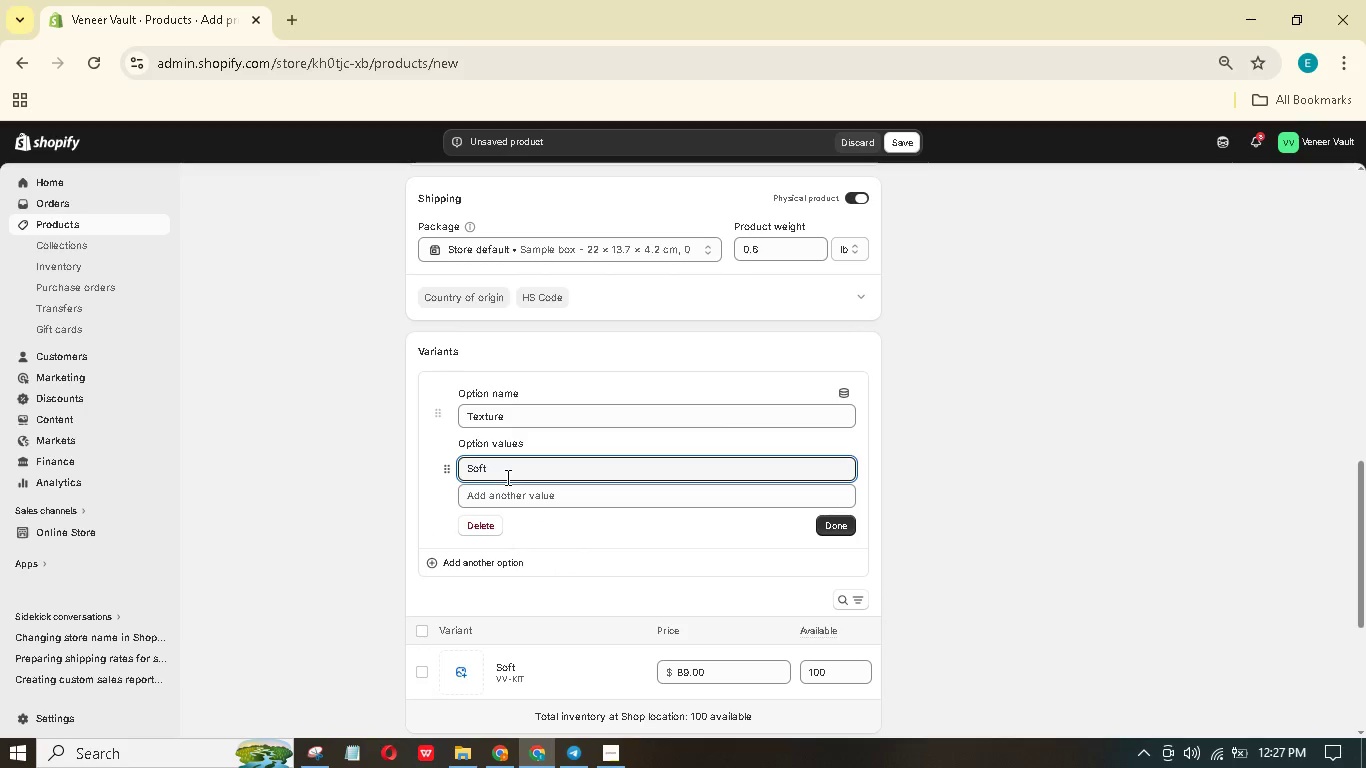 
key(Enter)
 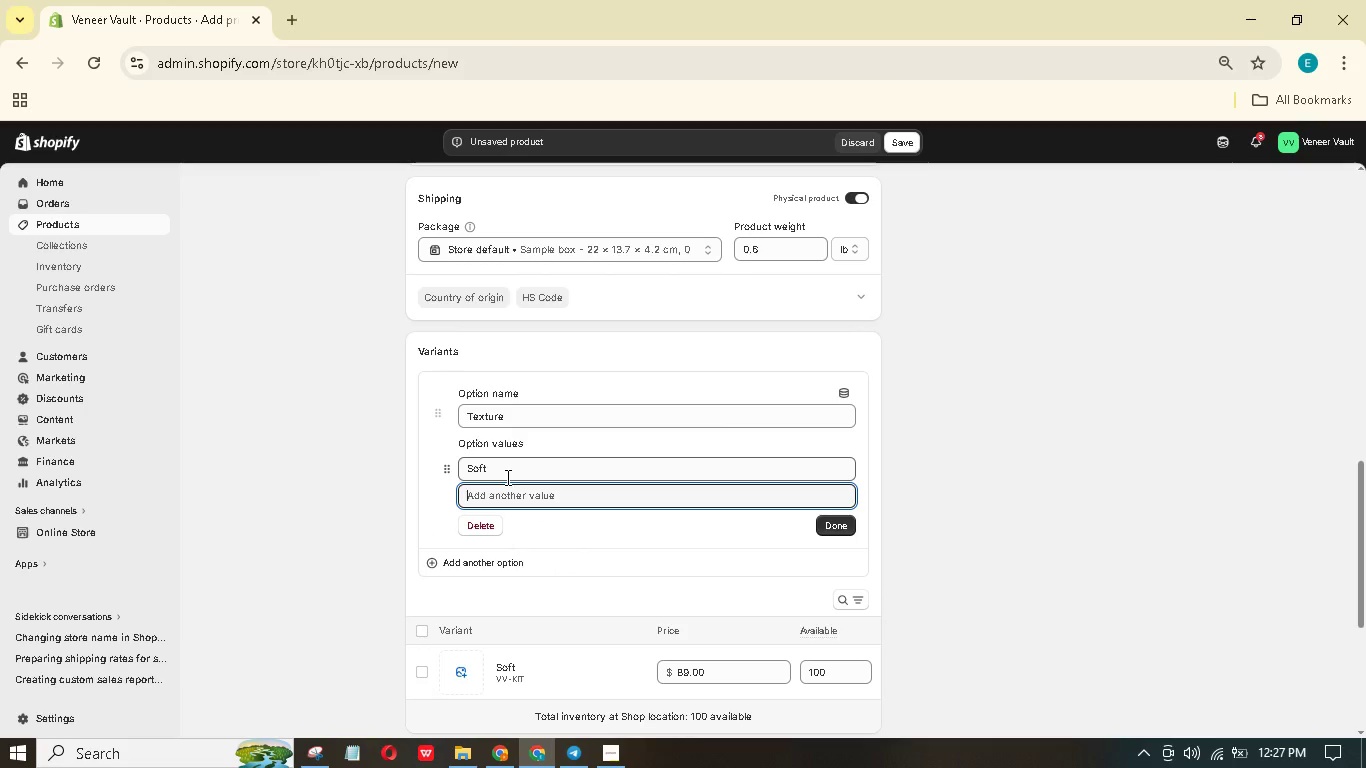 
type(Extra-Soft)
 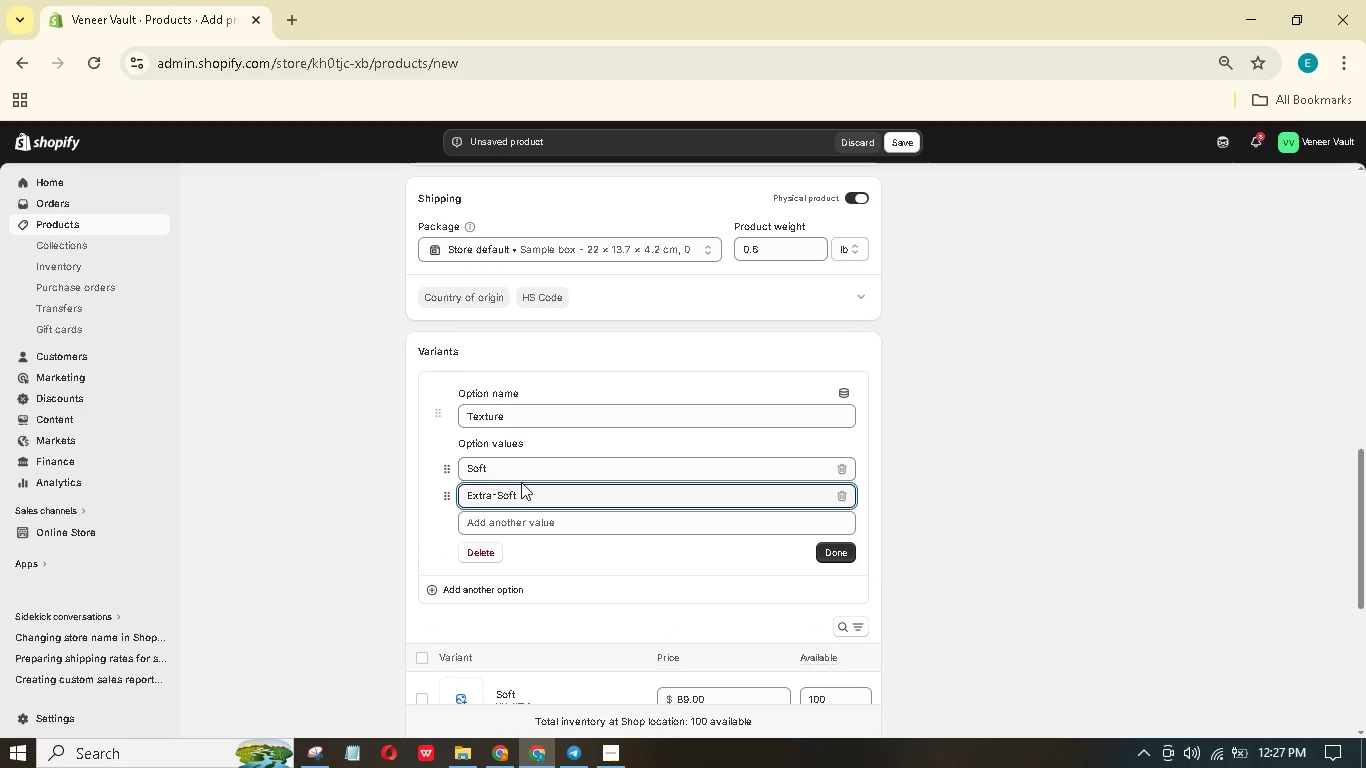 
left_click([840, 553])
 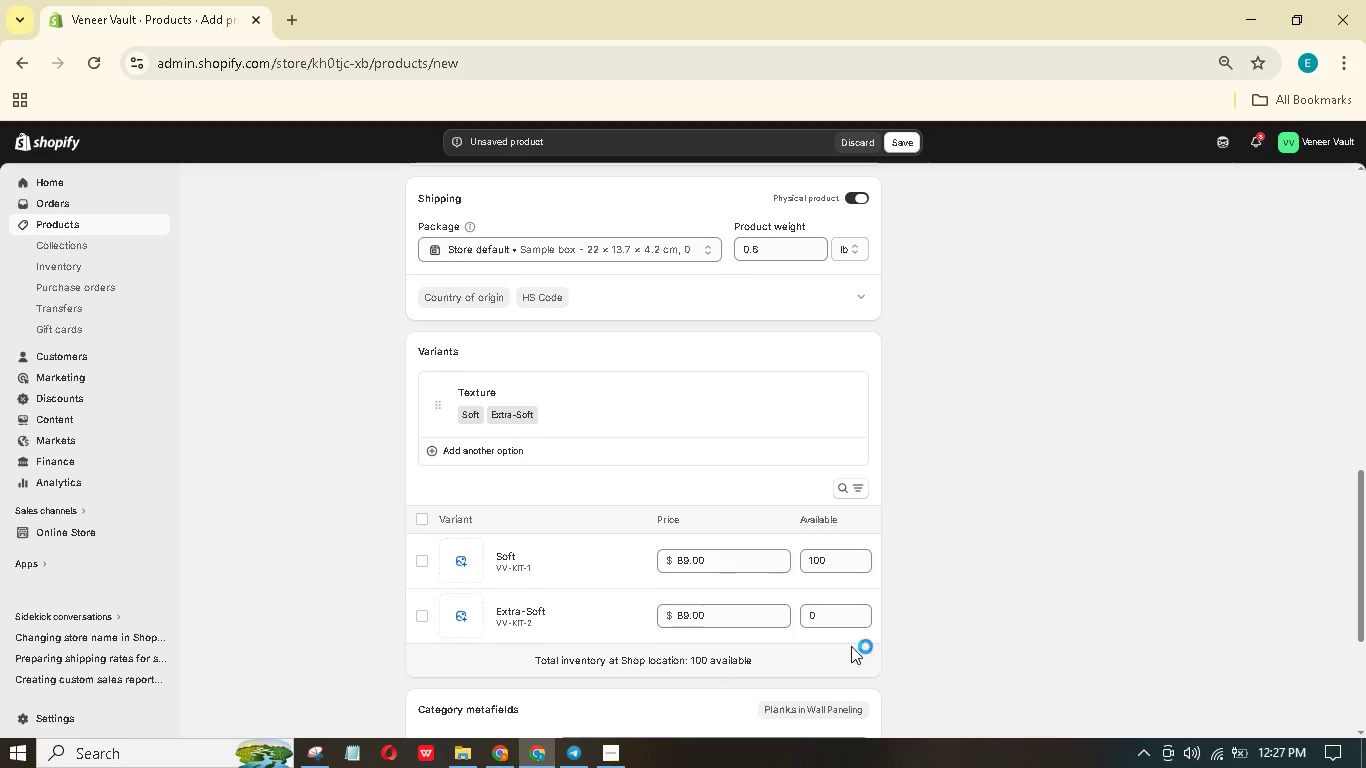 
wait(5.11)
 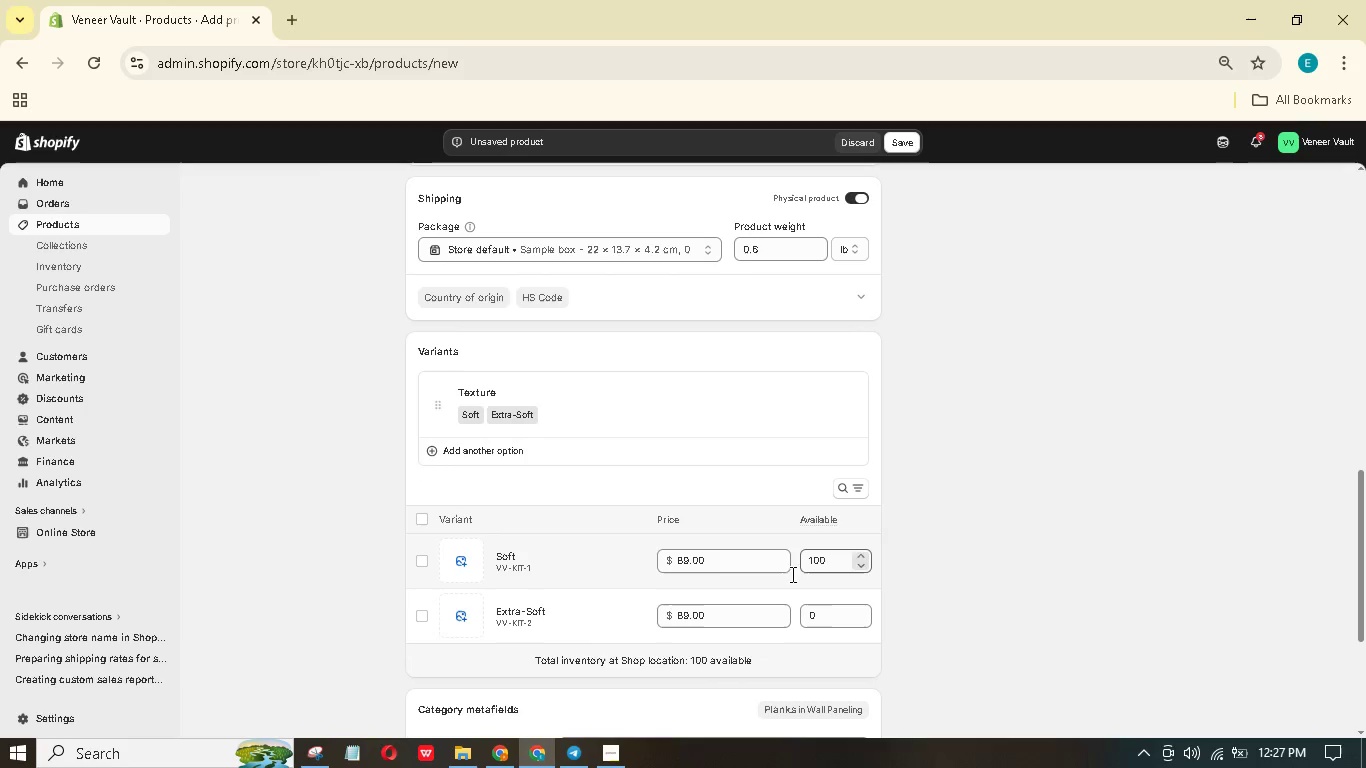 
key(Numpad1)
 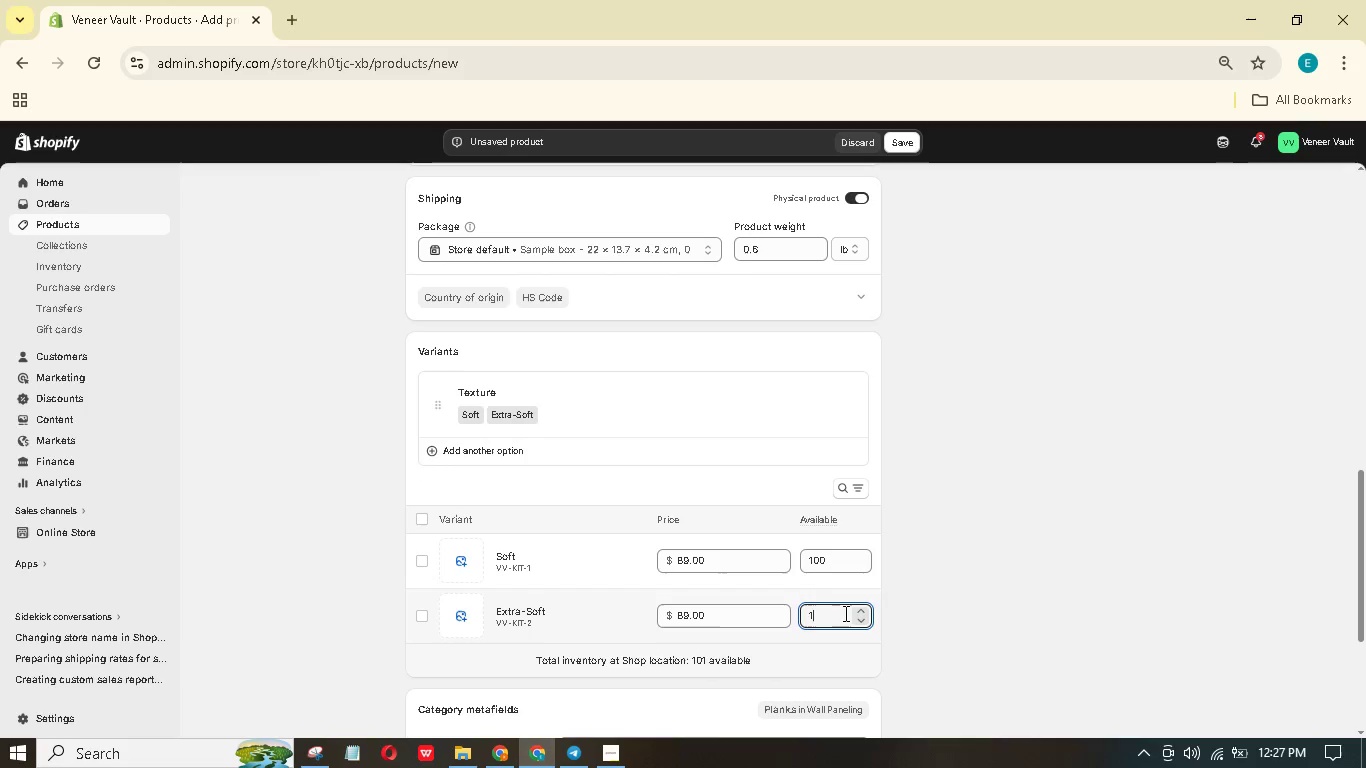 
key(Numpad0)
 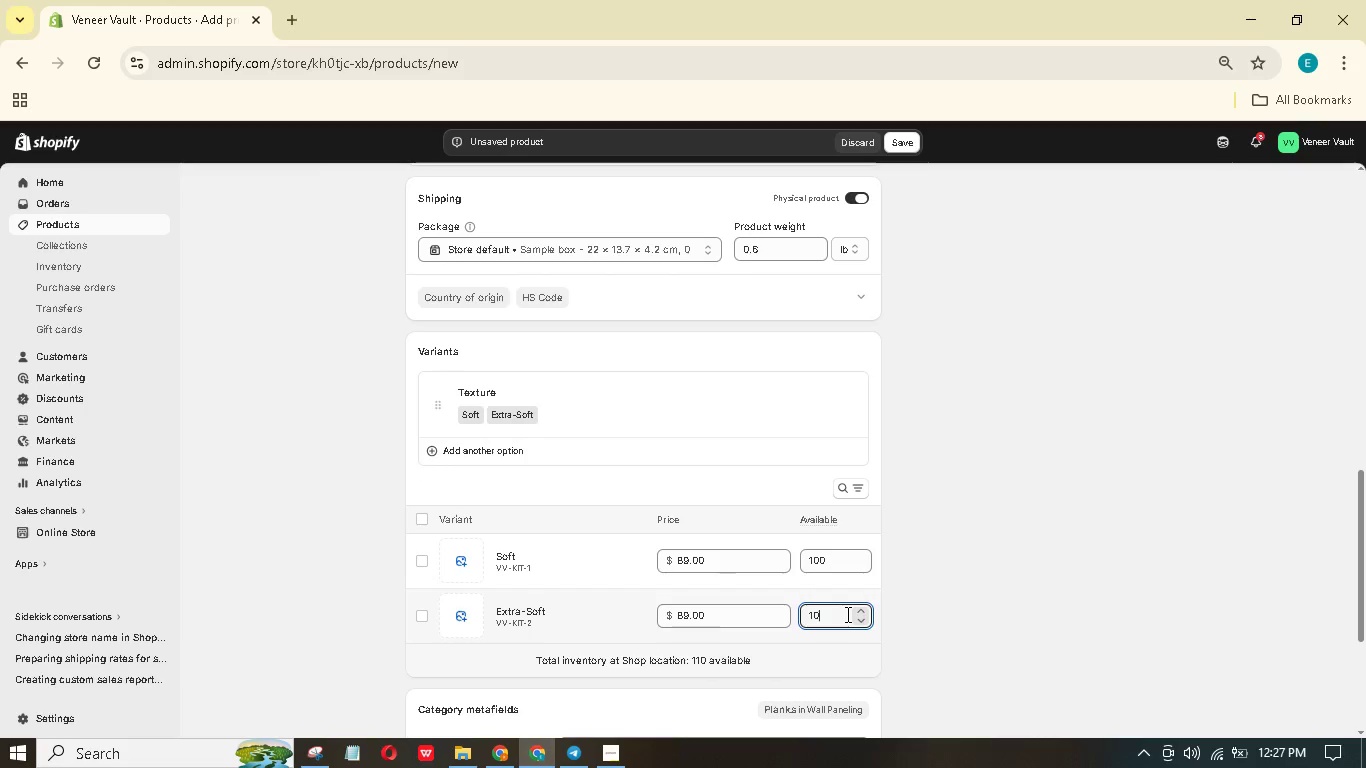 
key(Numpad0)
 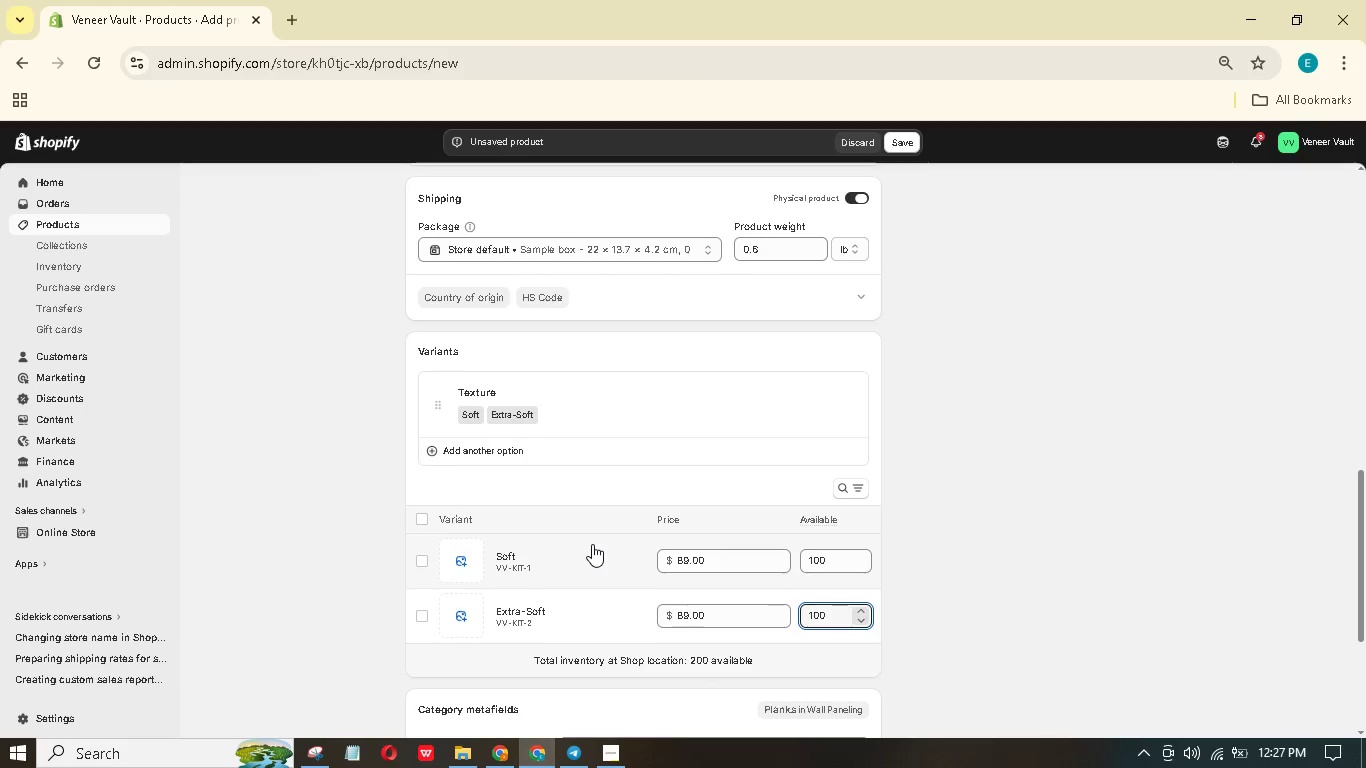 
scroll: coordinate [596, 537], scroll_direction: up, amount: 17.0
 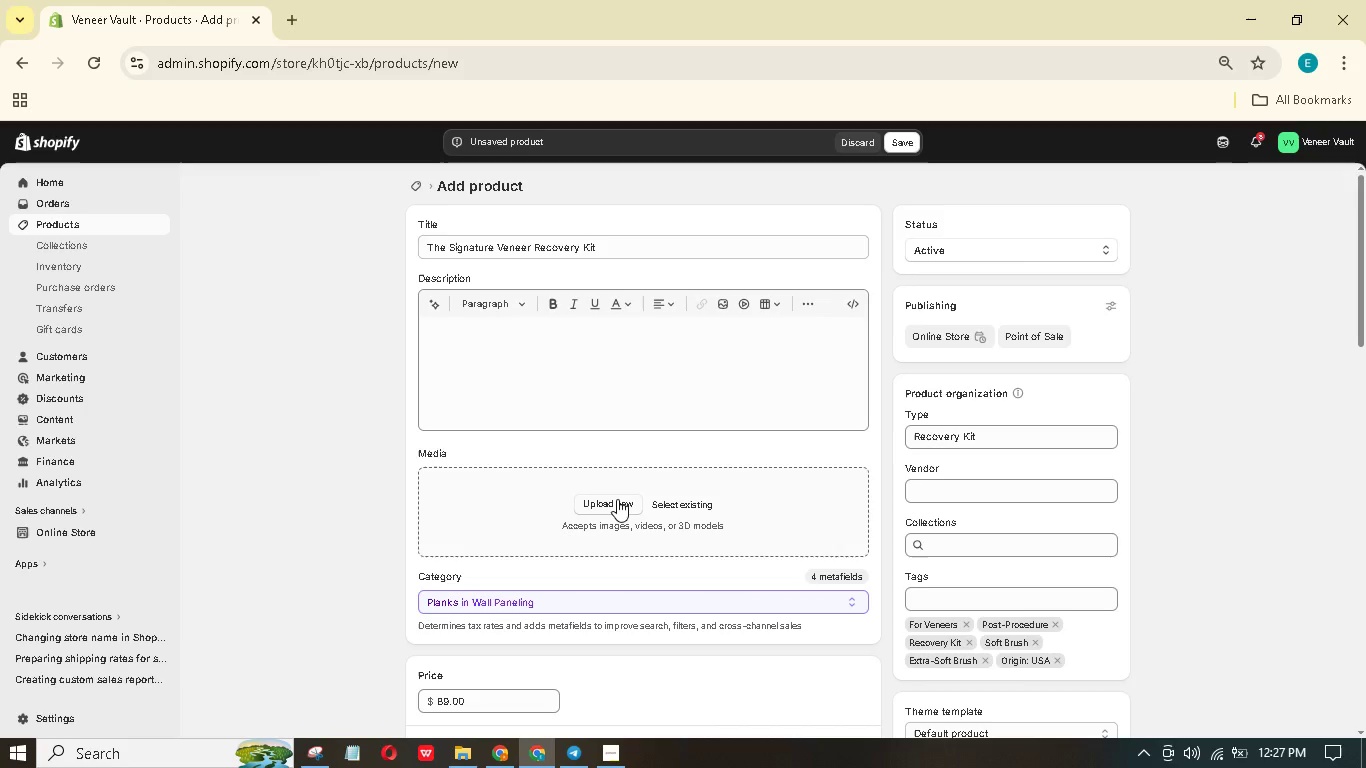 
left_click([611, 508])
 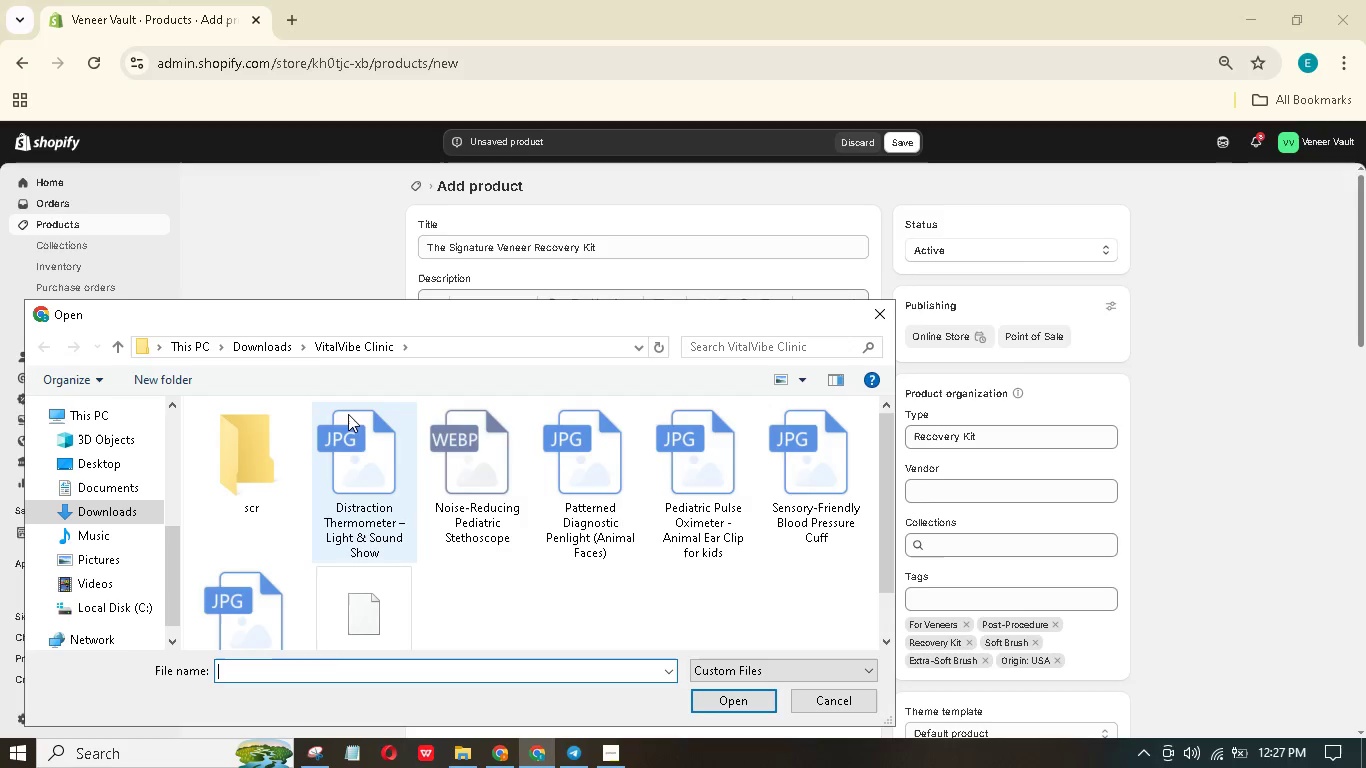 
scroll: coordinate [617, 499], scroll_direction: up, amount: 2.0
 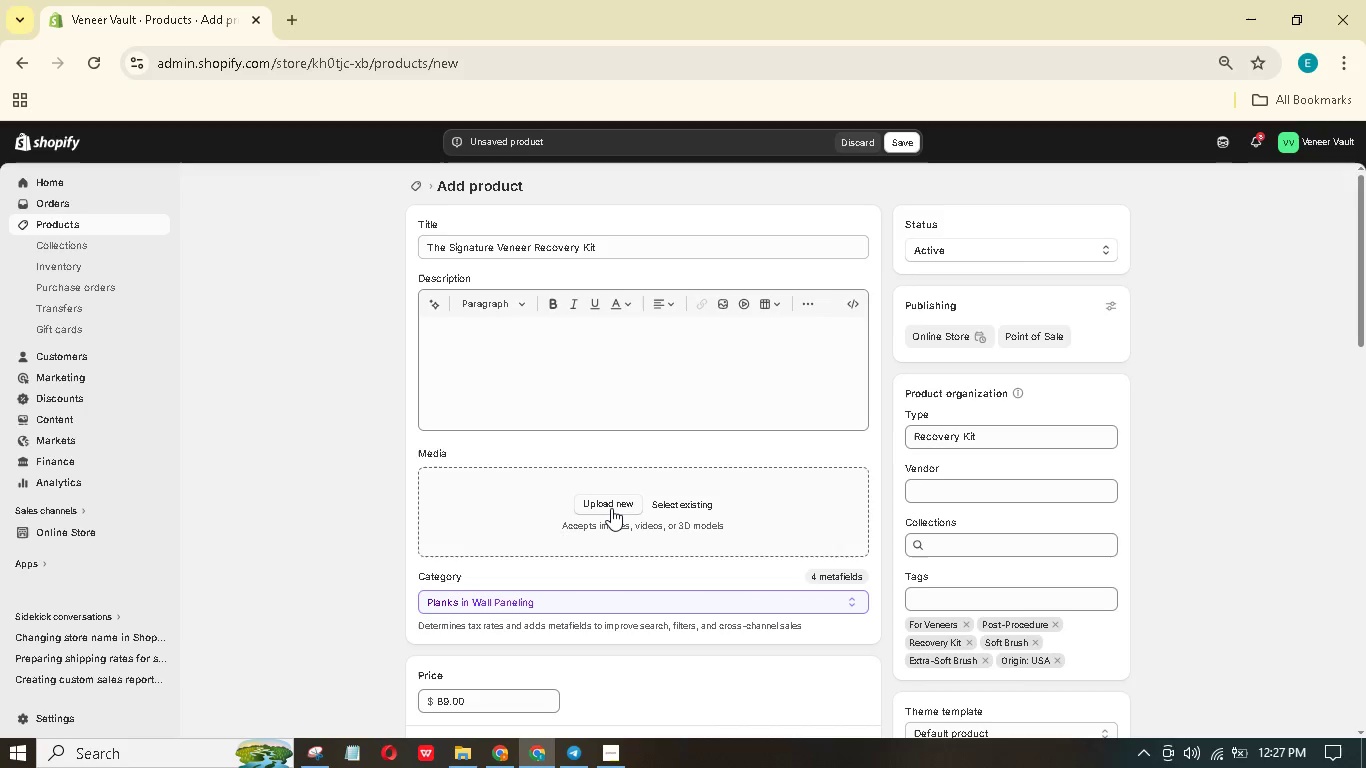 
left_click([261, 349])
 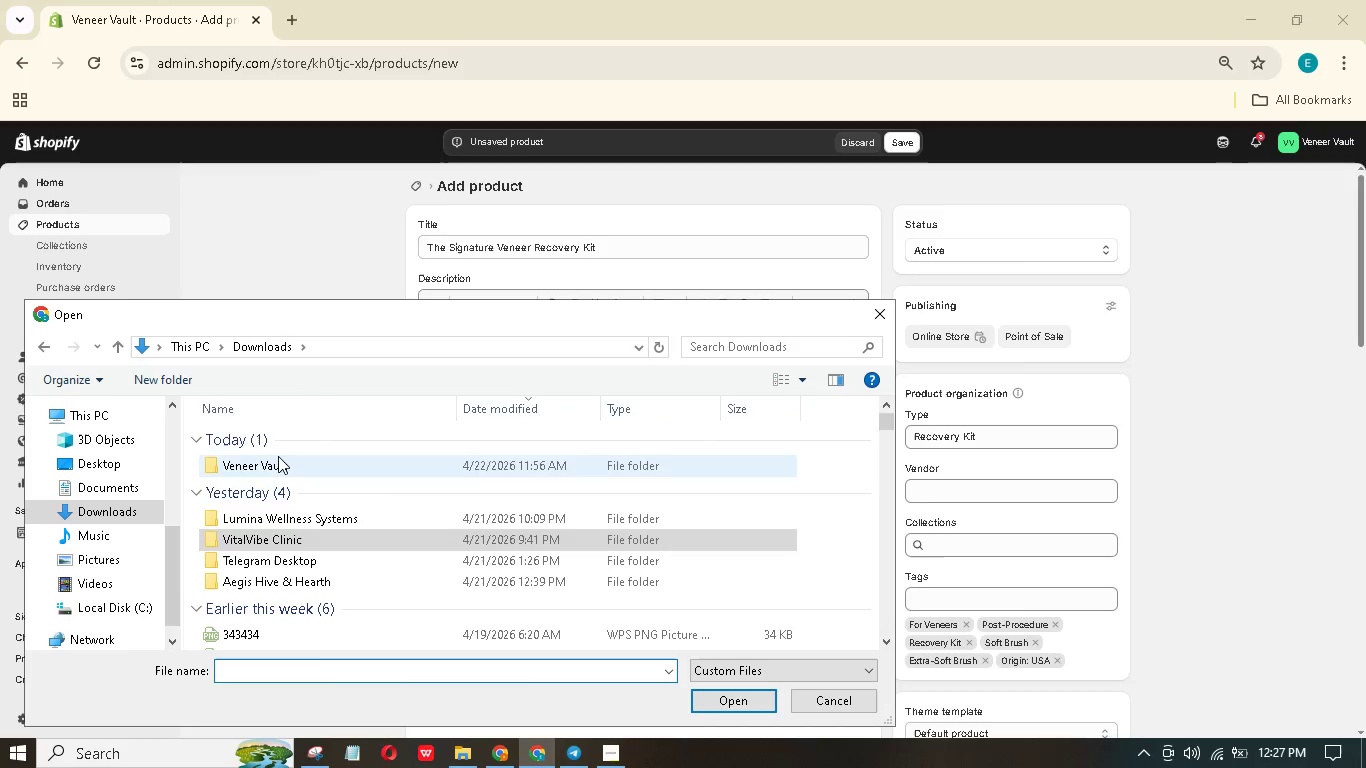 
left_click([281, 467])
 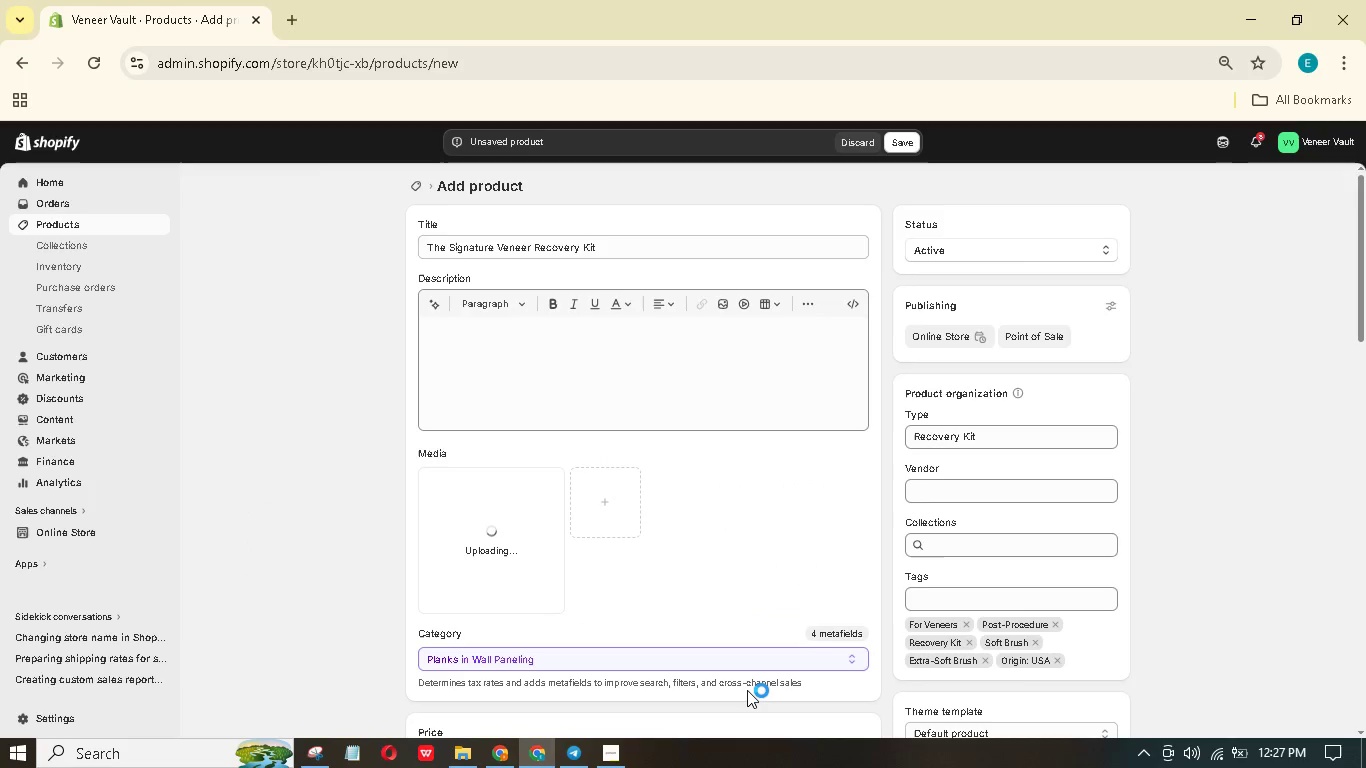 
scroll: coordinate [740, 632], scroll_direction: down, amount: 18.0
 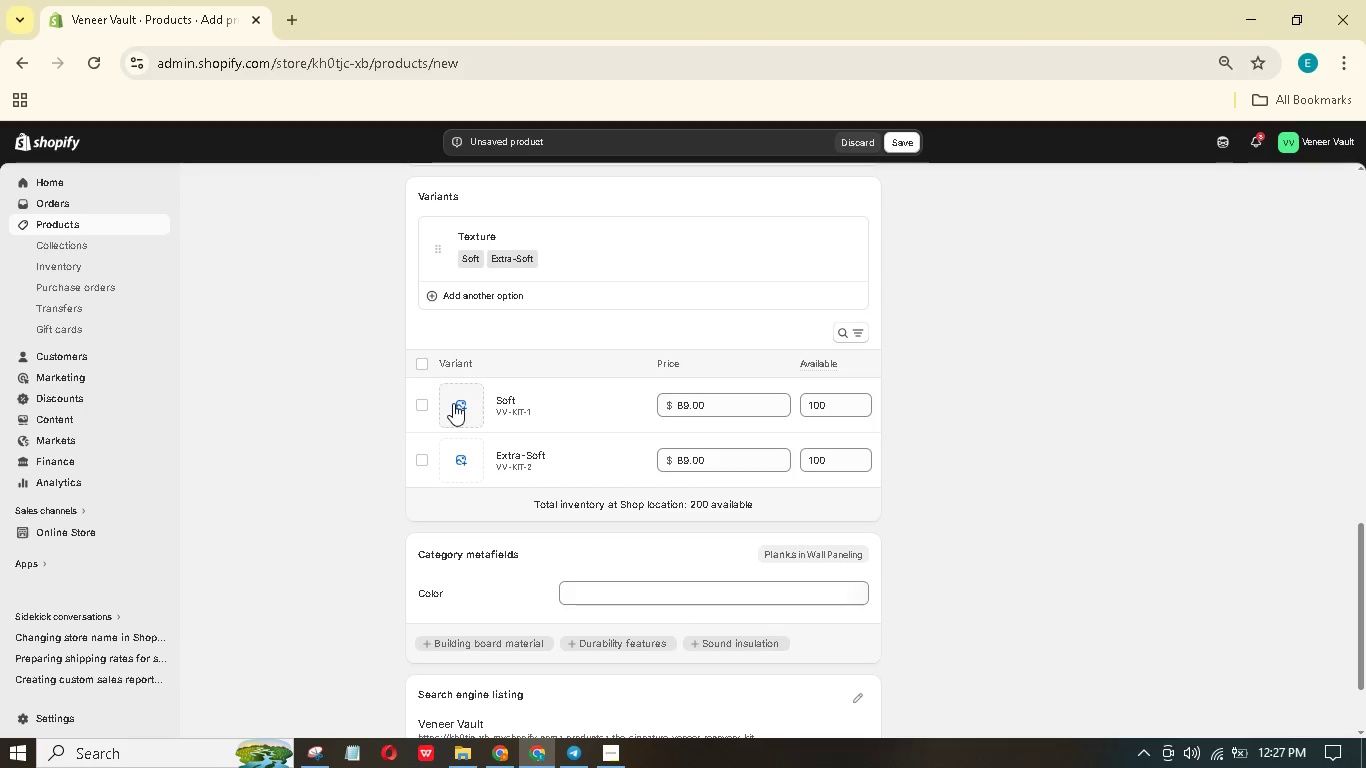 
left_click([455, 403])
 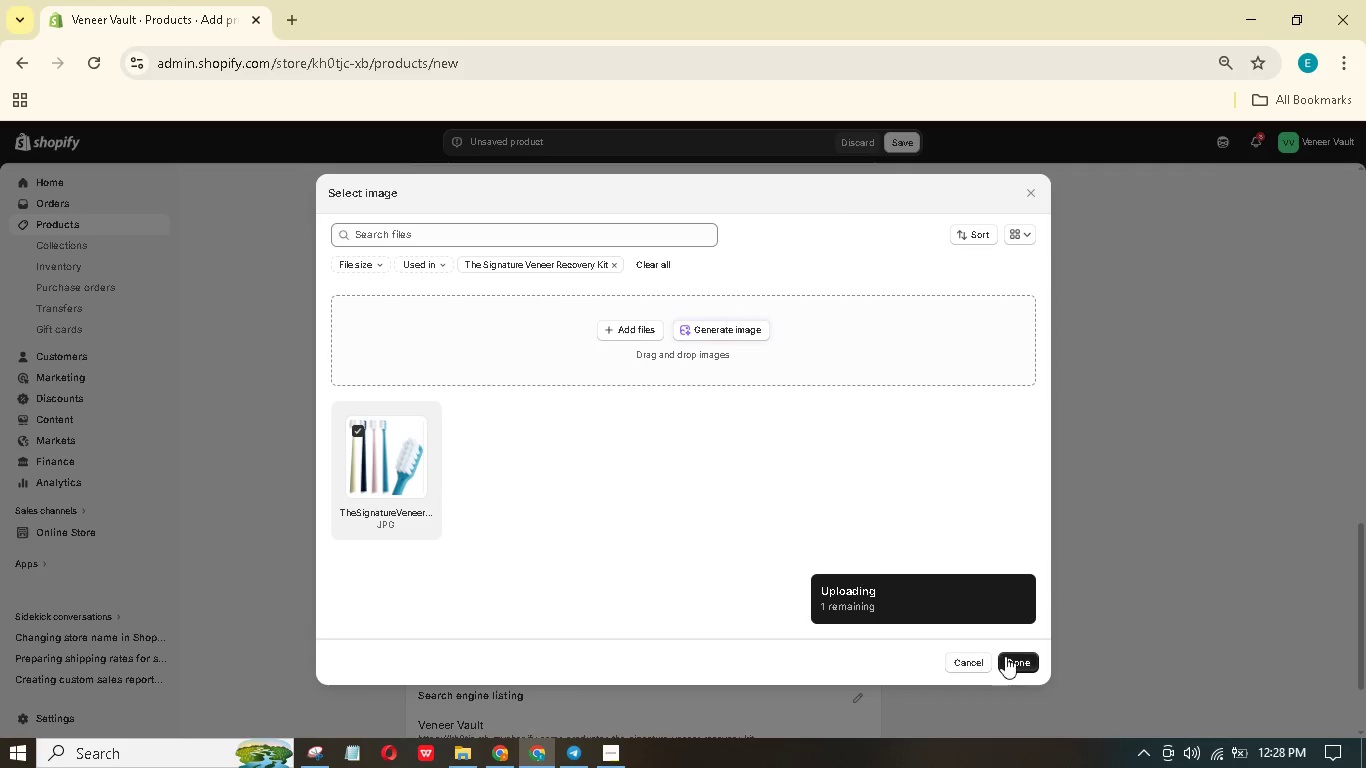 
wait(7.12)
 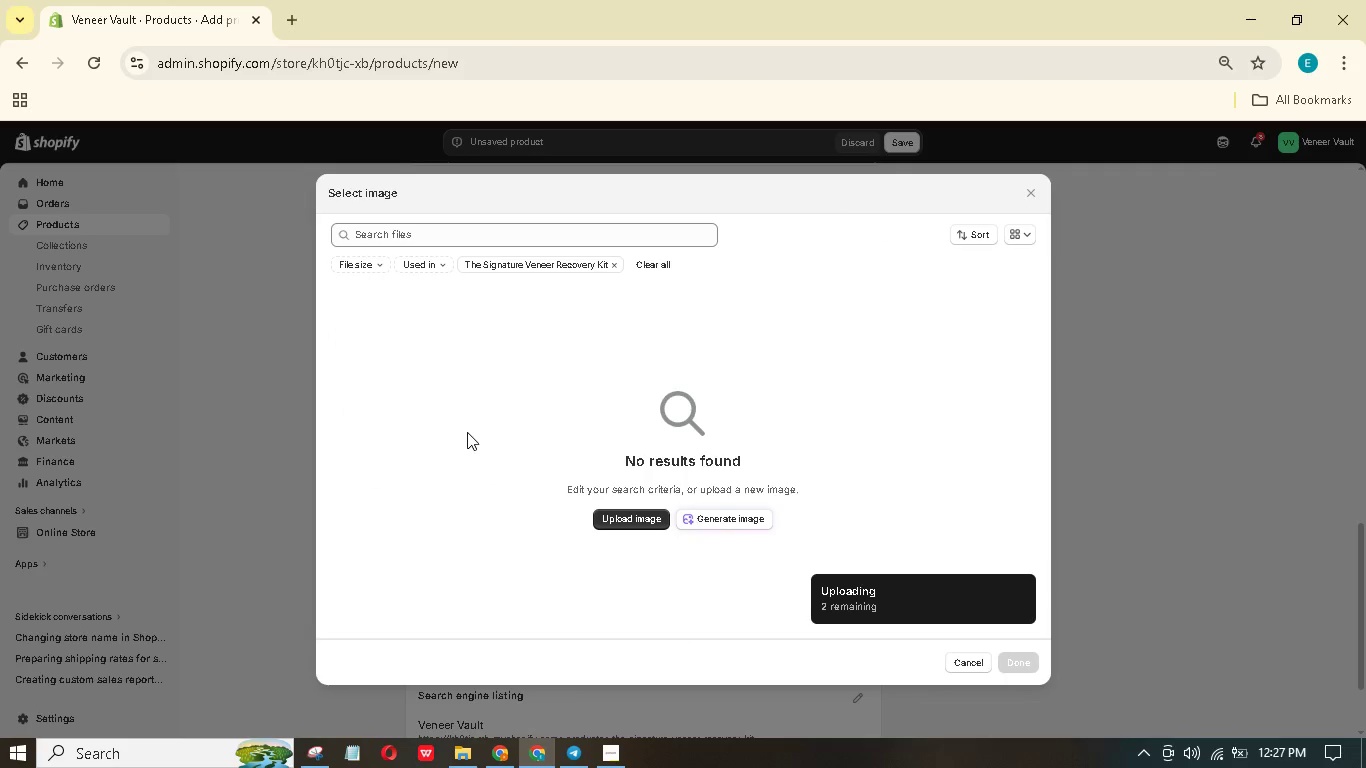 
left_click([451, 459])
 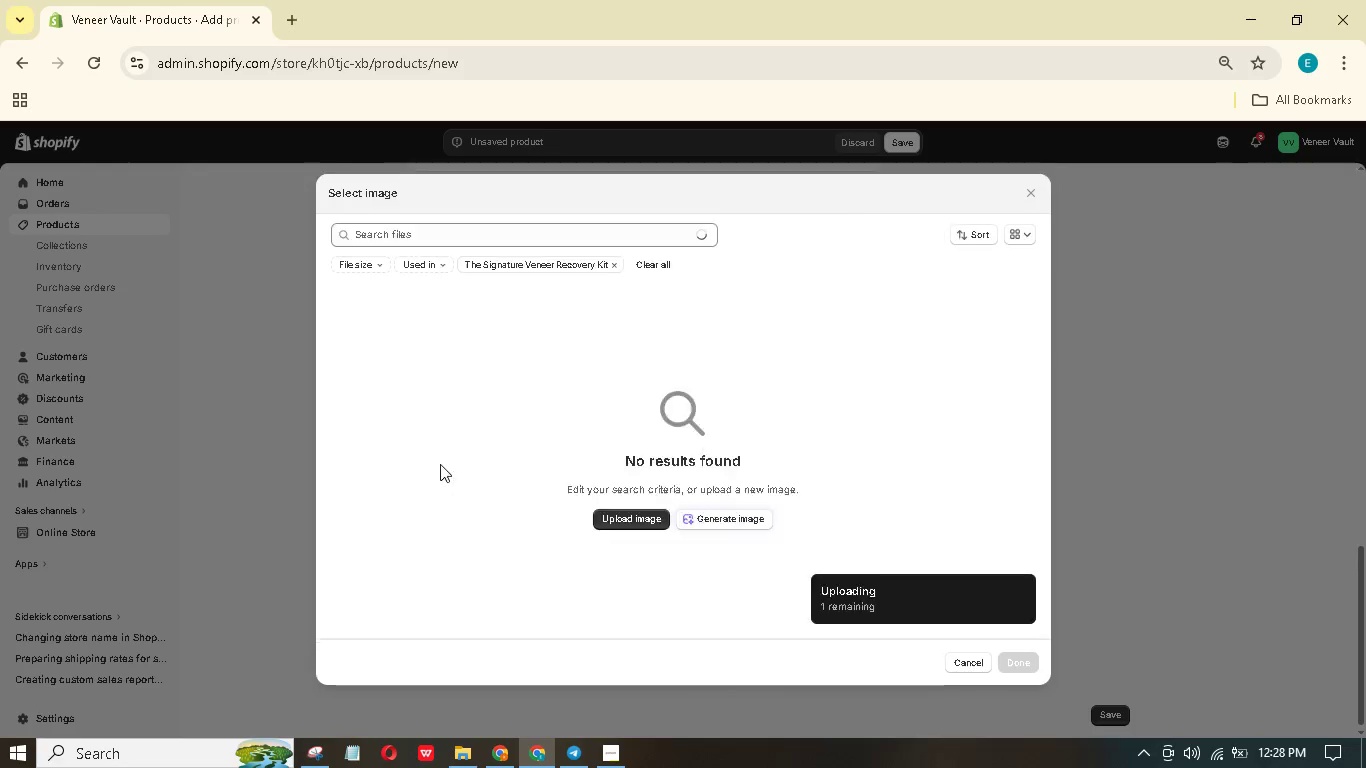 
left_click([398, 436])
 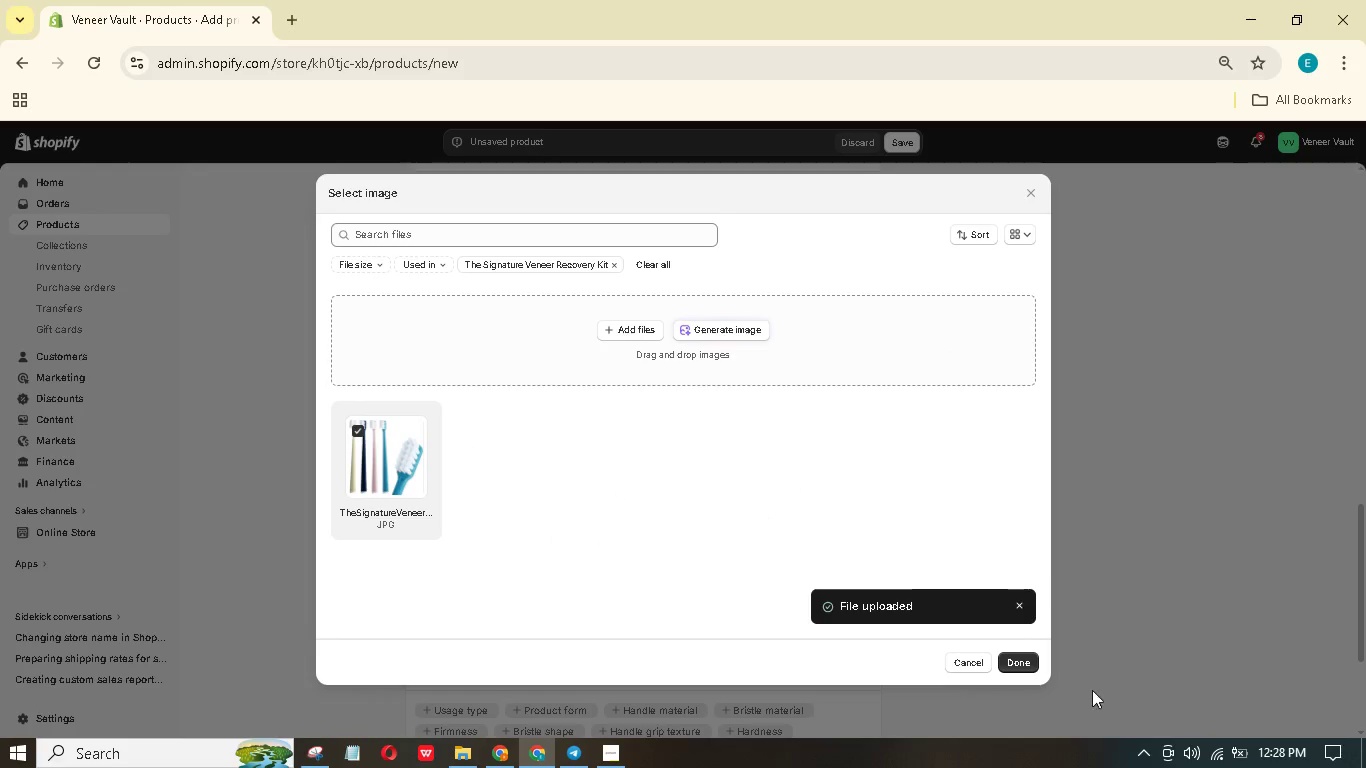 
left_click([1022, 666])
 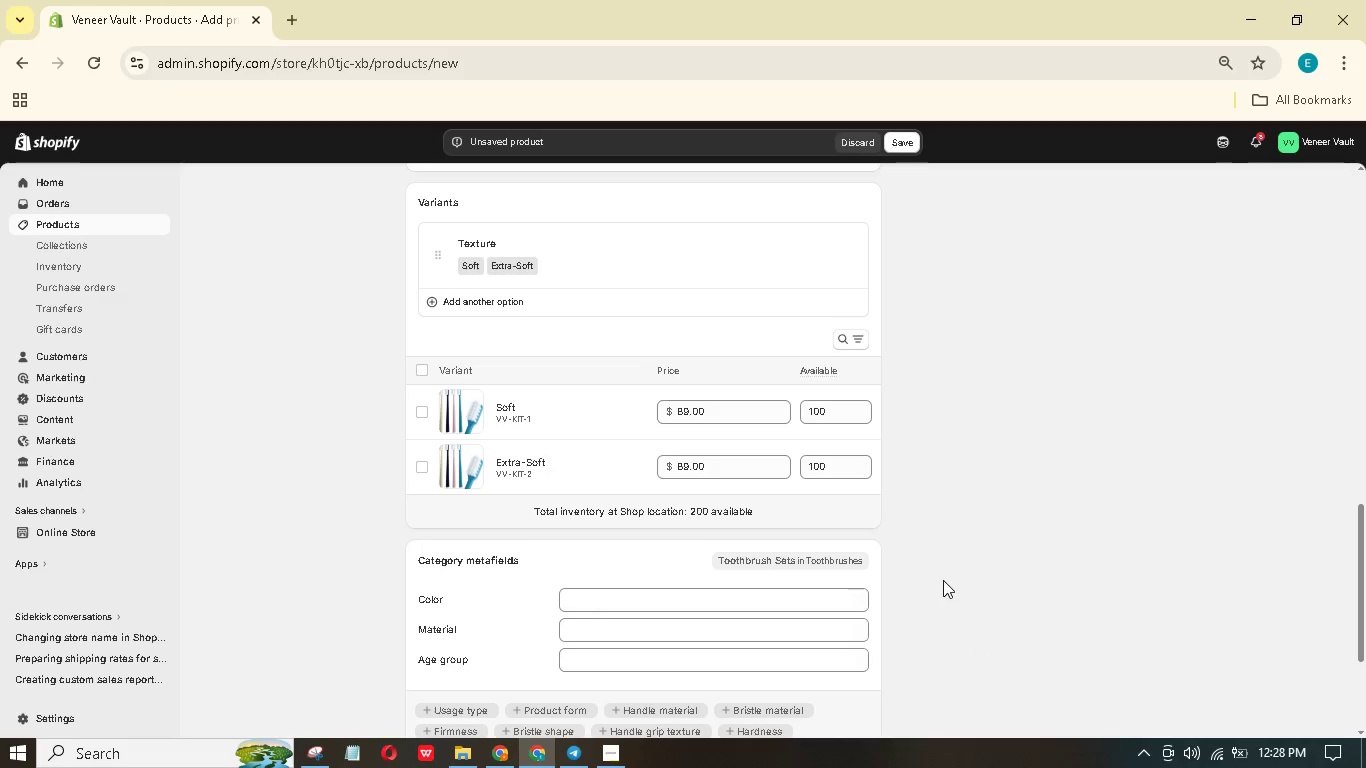 
scroll: coordinate [950, 560], scroll_direction: down, amount: 8.0
 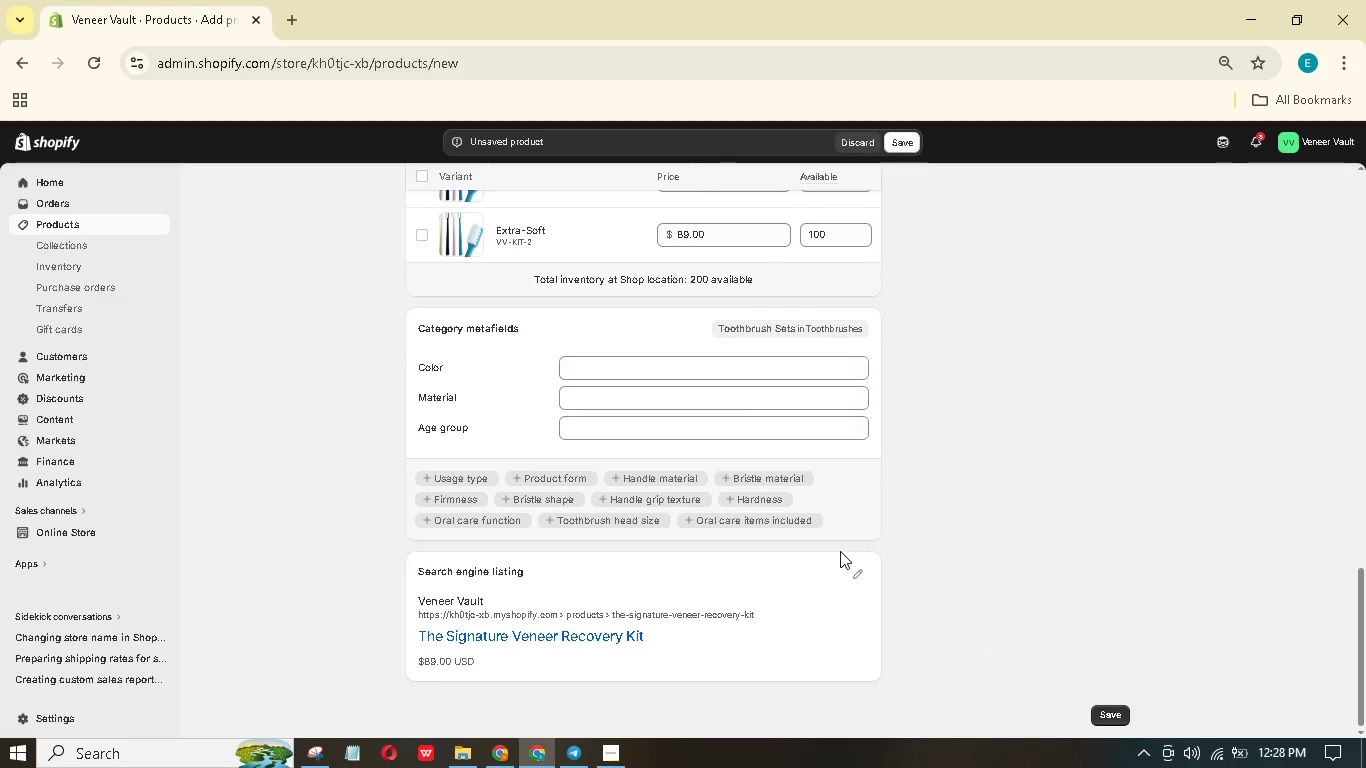 
scroll: coordinate [876, 531], scroll_direction: up, amount: 6.0
 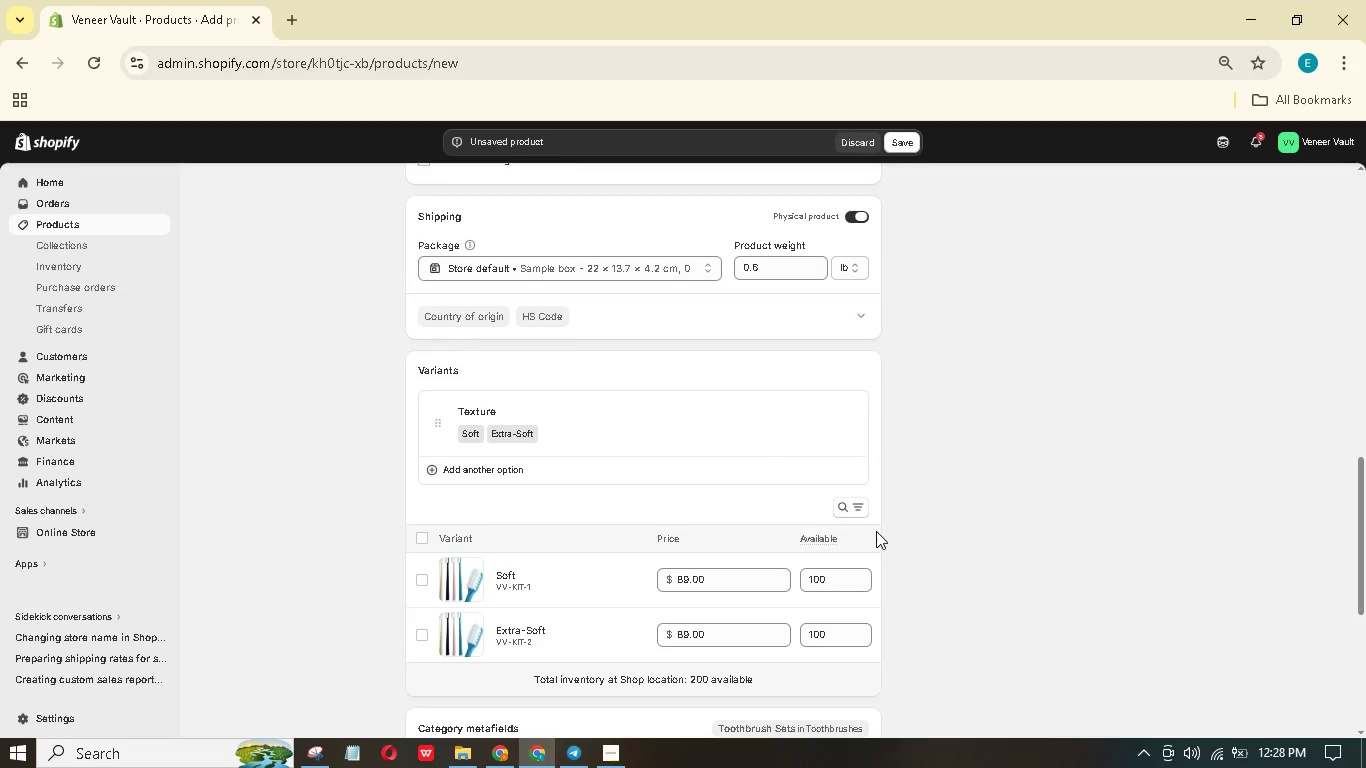 
scroll: coordinate [876, 531], scroll_direction: down, amount: 2.0
 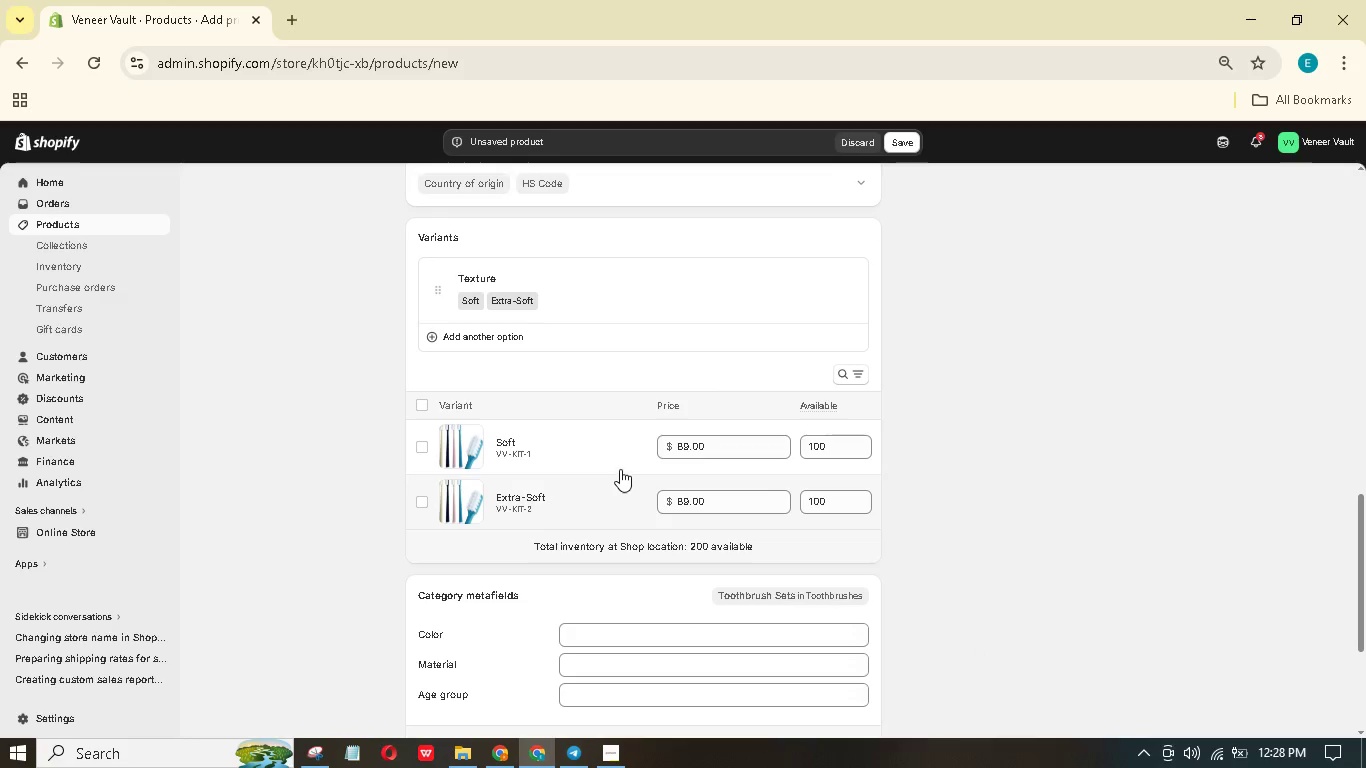 
left_click([612, 457])
 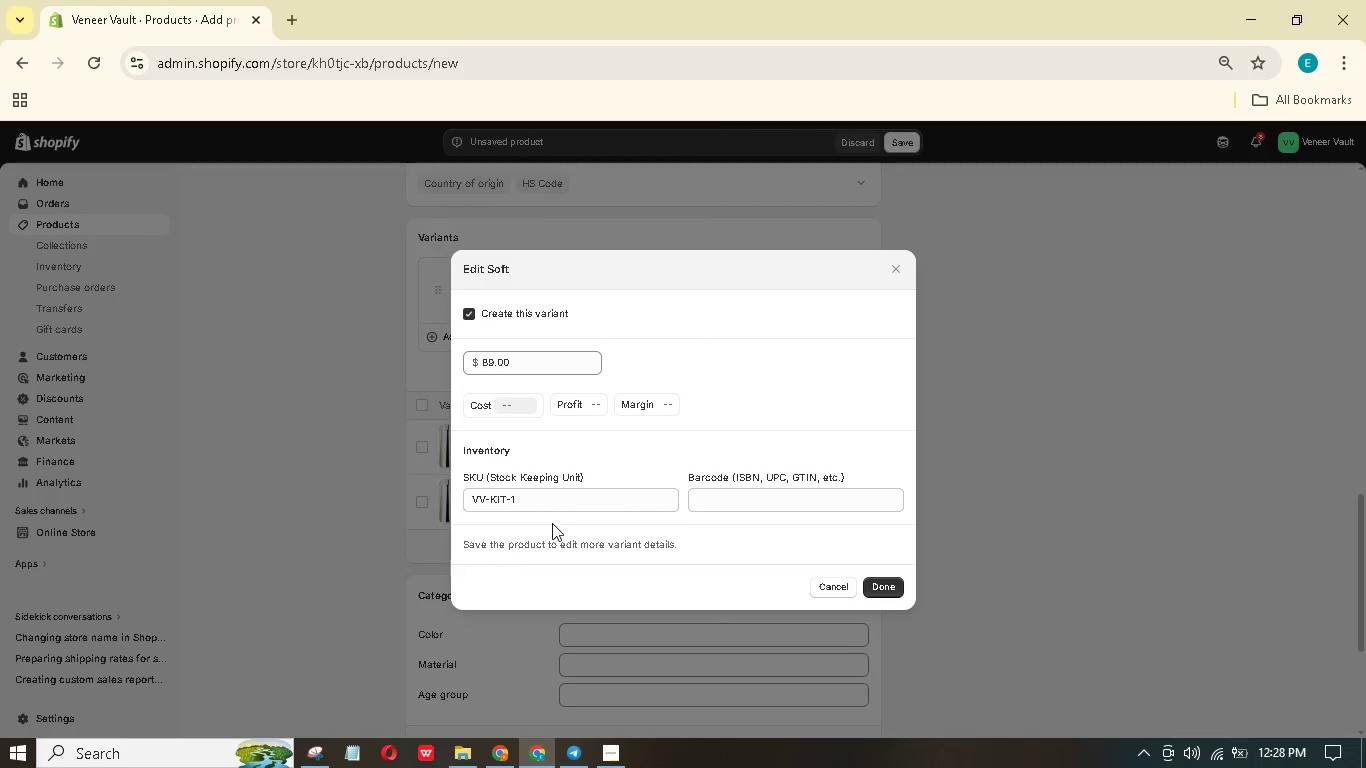 
left_click([568, 506])
 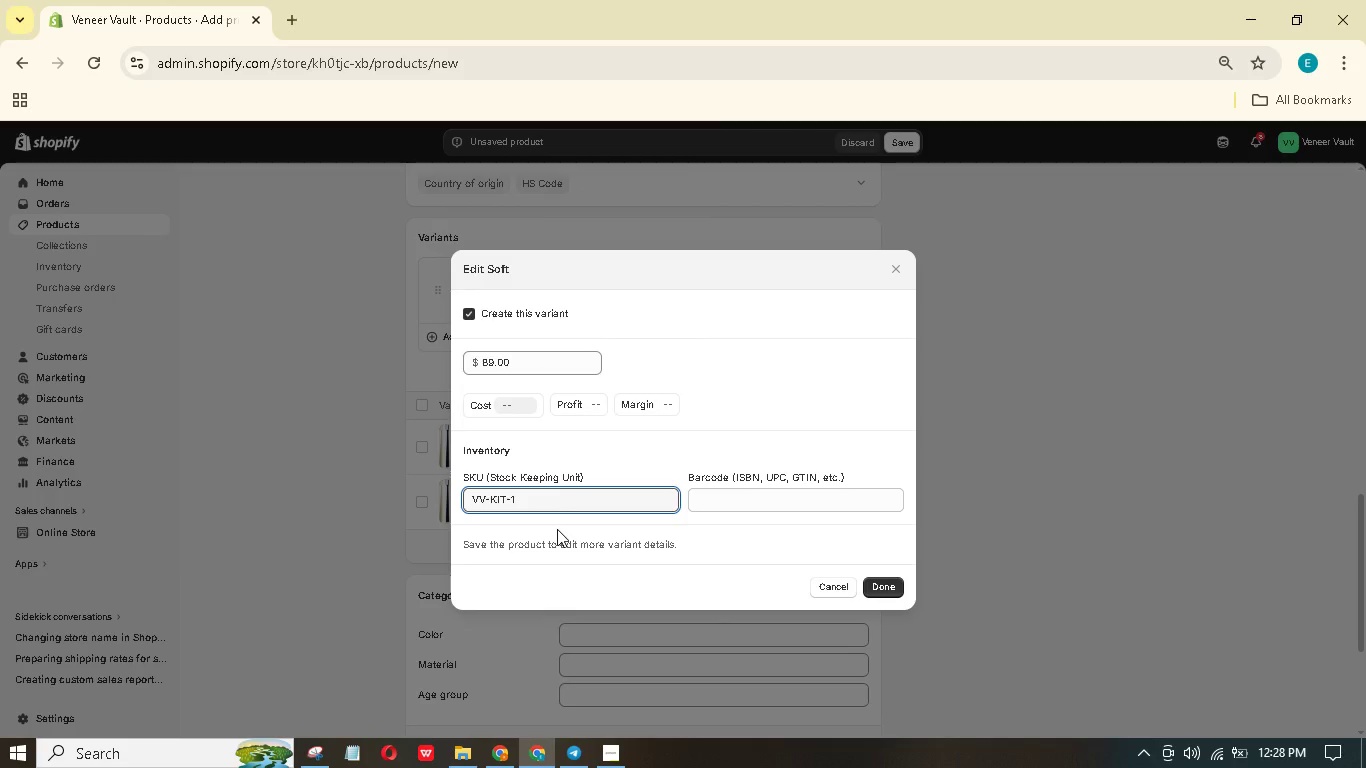 
key(Backspace)
type(So)
key(Backspace)
type(oft)
 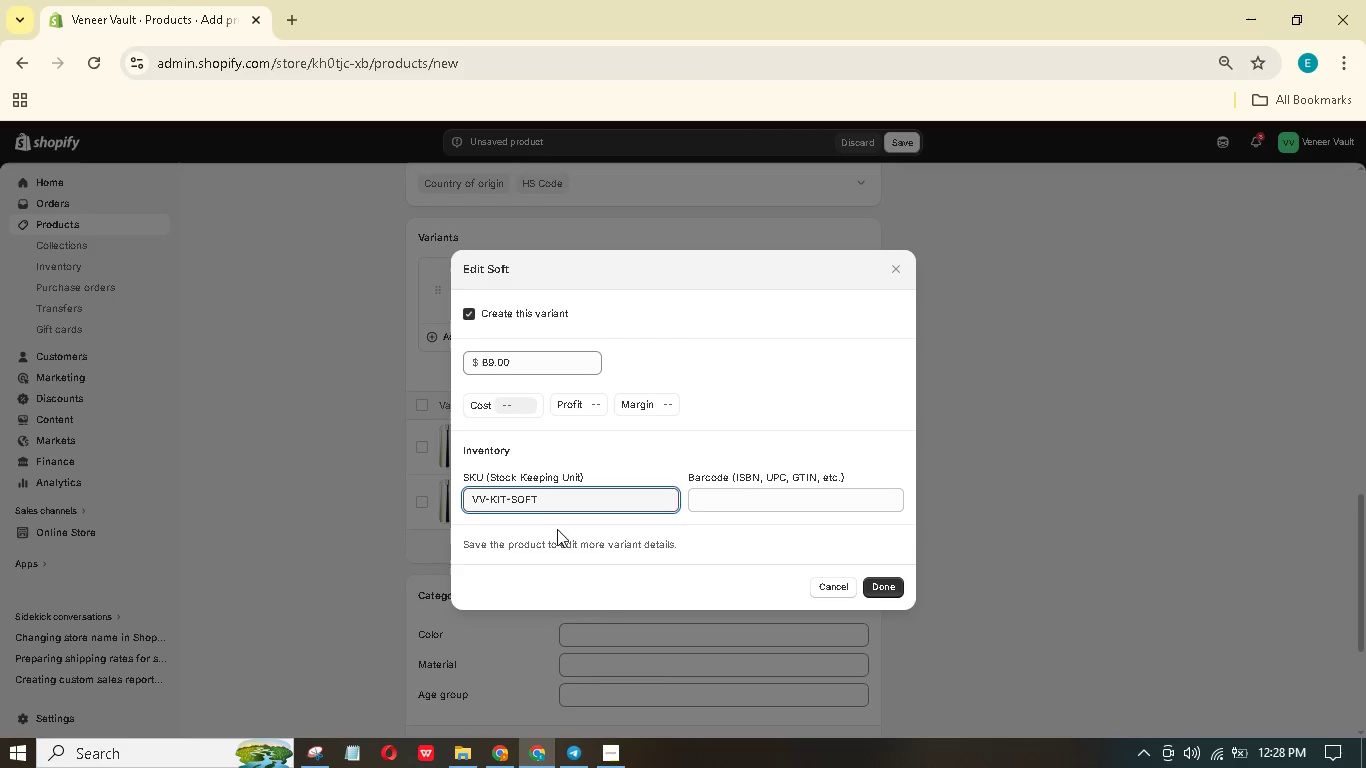 
mouse_move([859, 580])
 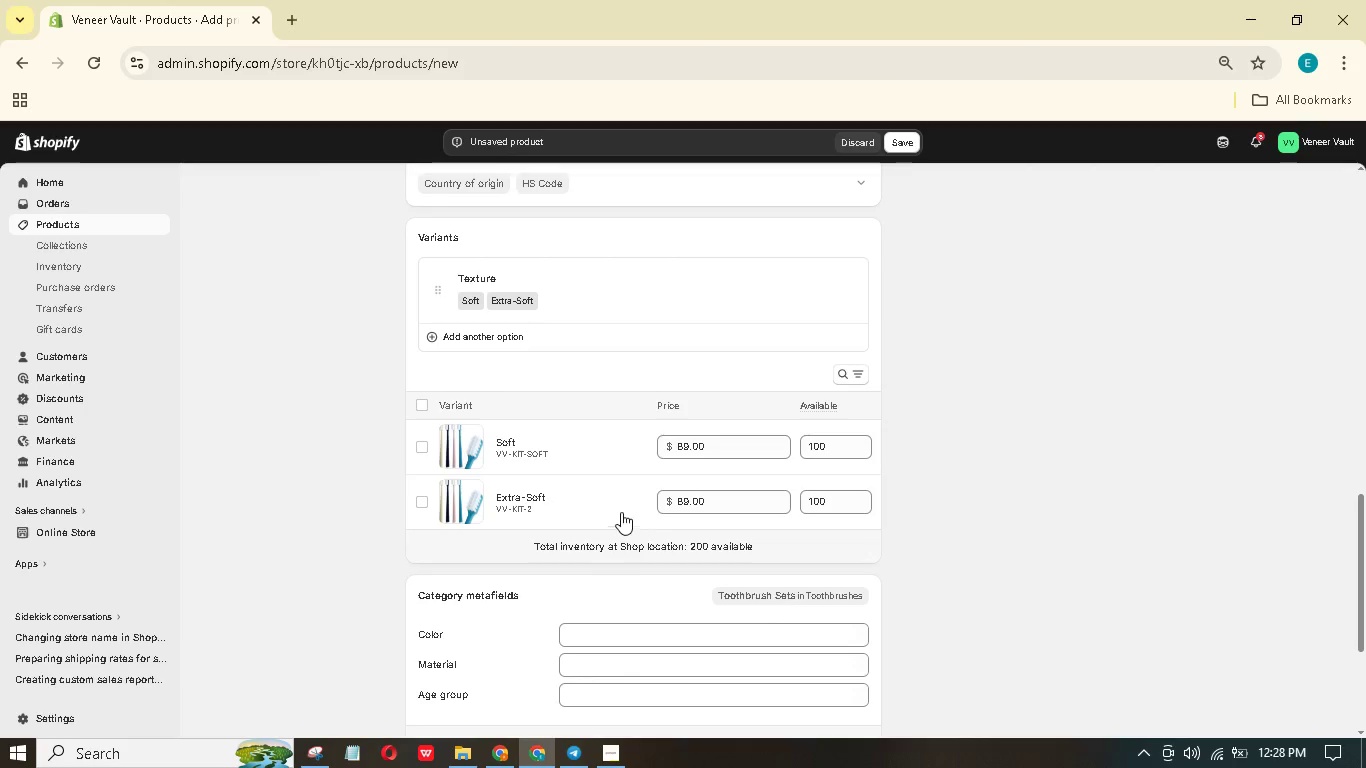 
left_click([606, 508])
 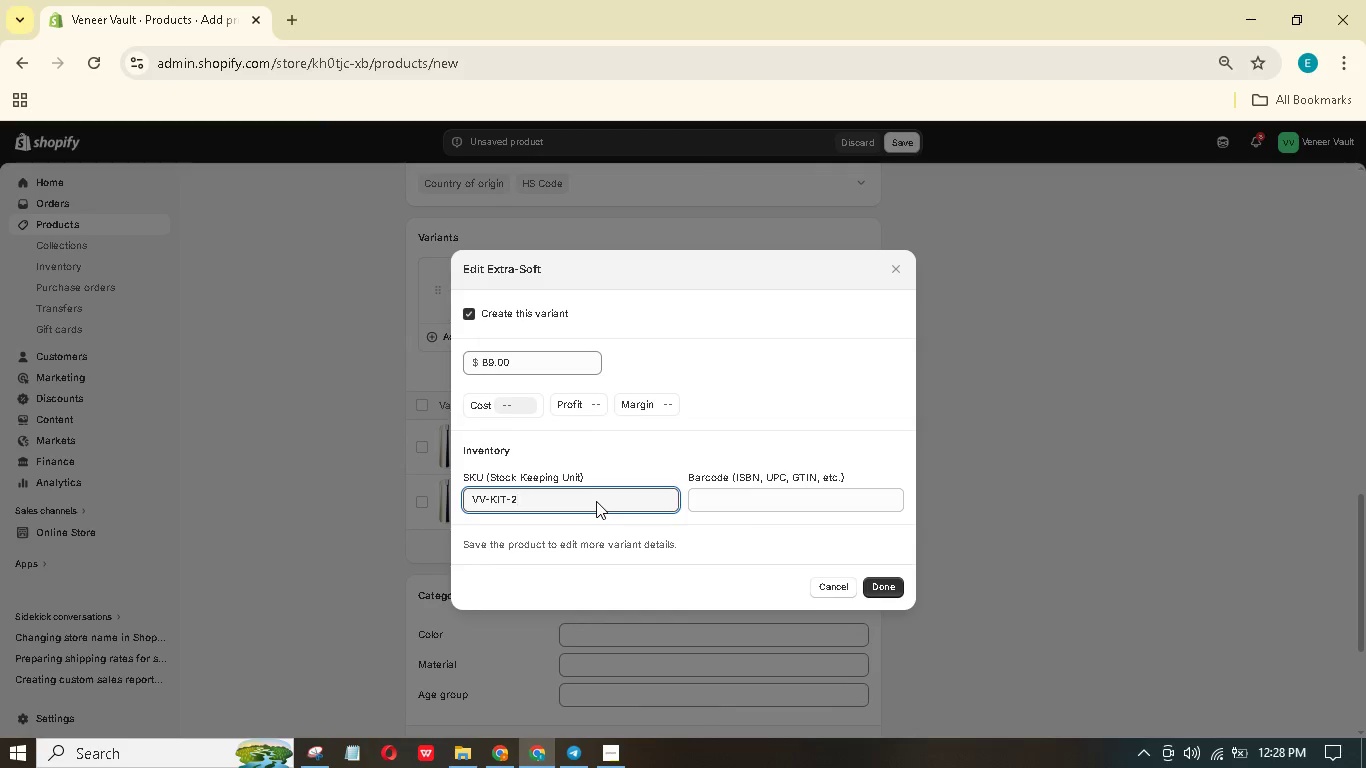 
key(Backspace)
 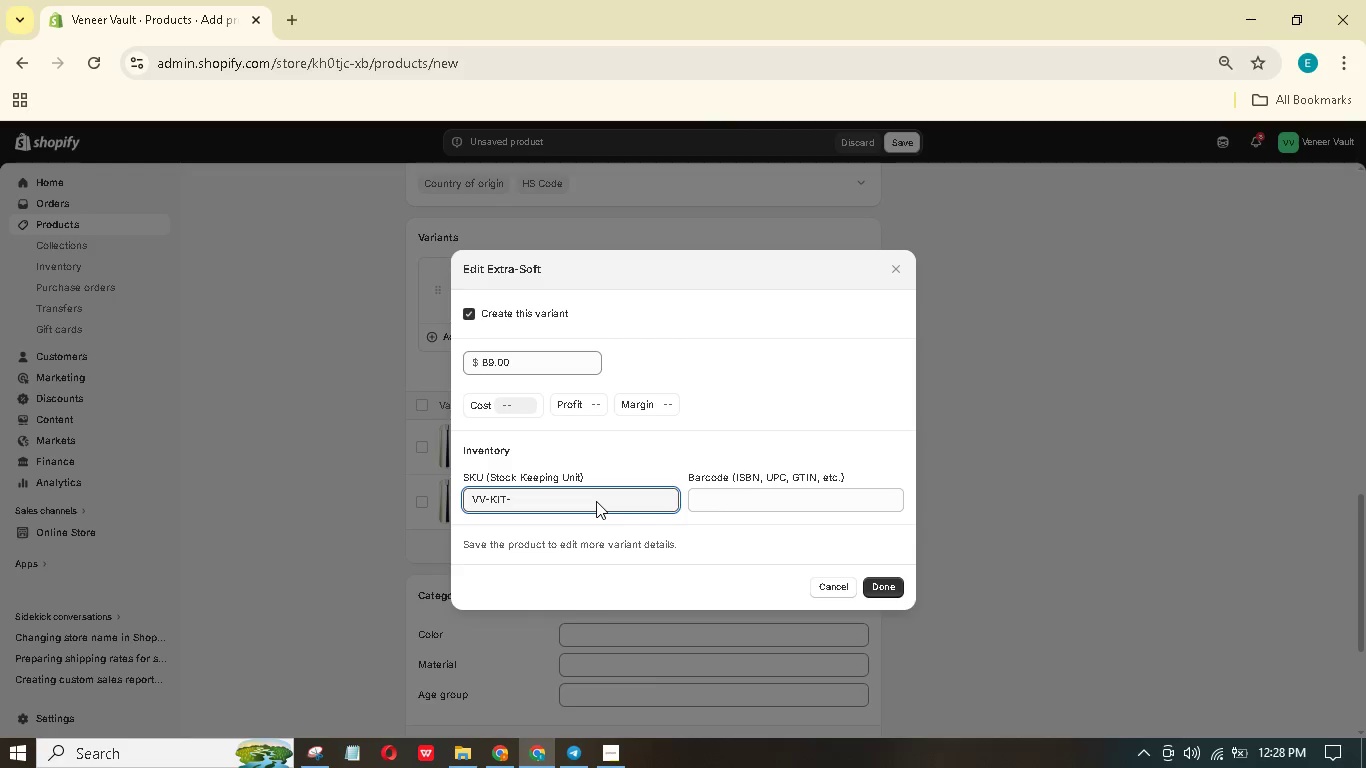 
hold_key(key=ShiftRight, duration=1.5)
 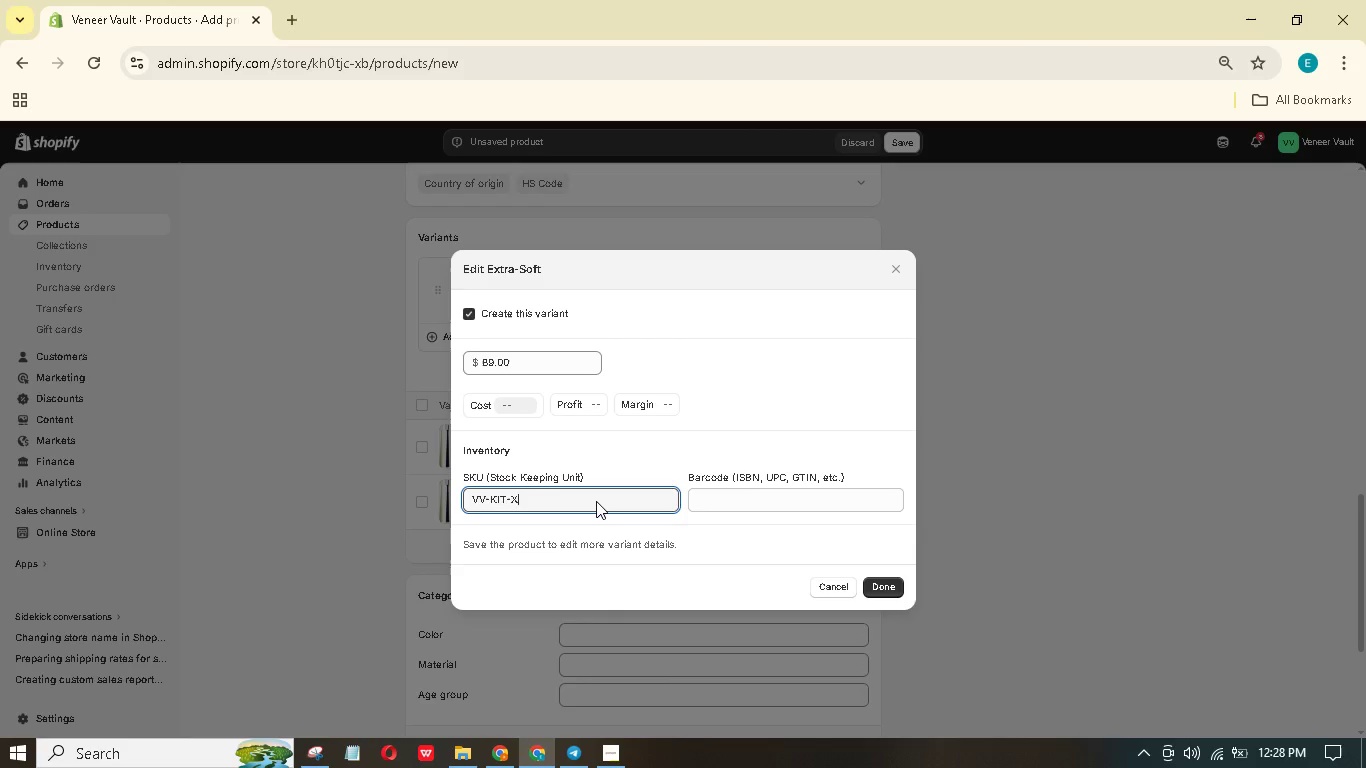 
type(XSOFT)
 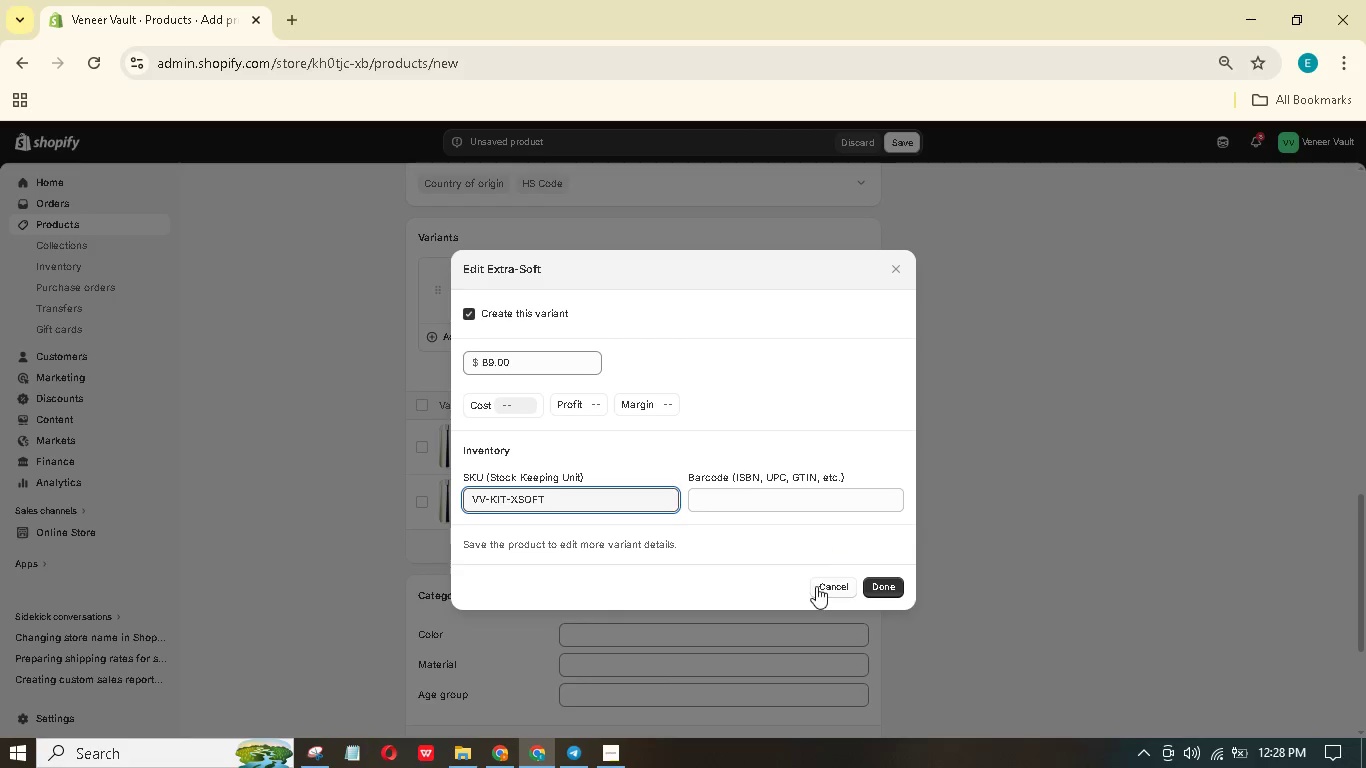 
wait(19.27)
 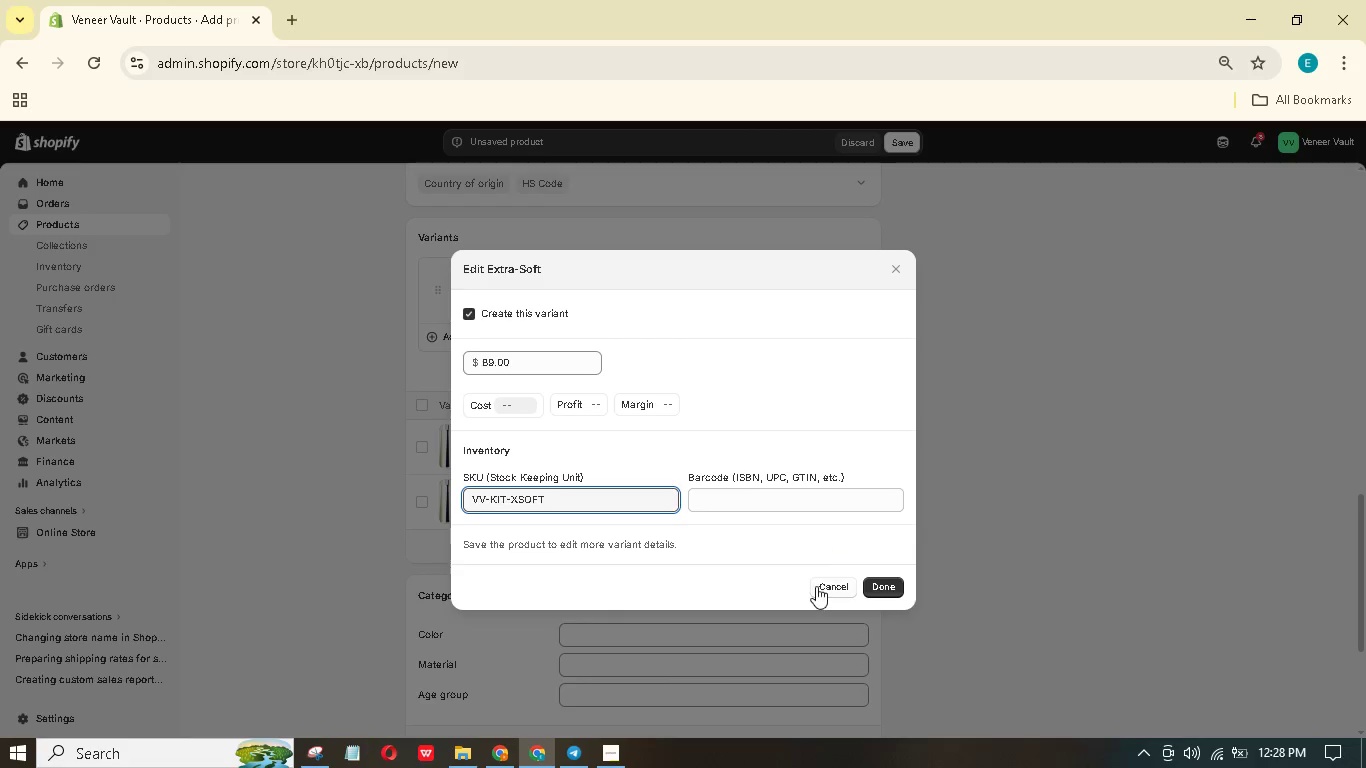 
mouse_move([846, 543])
 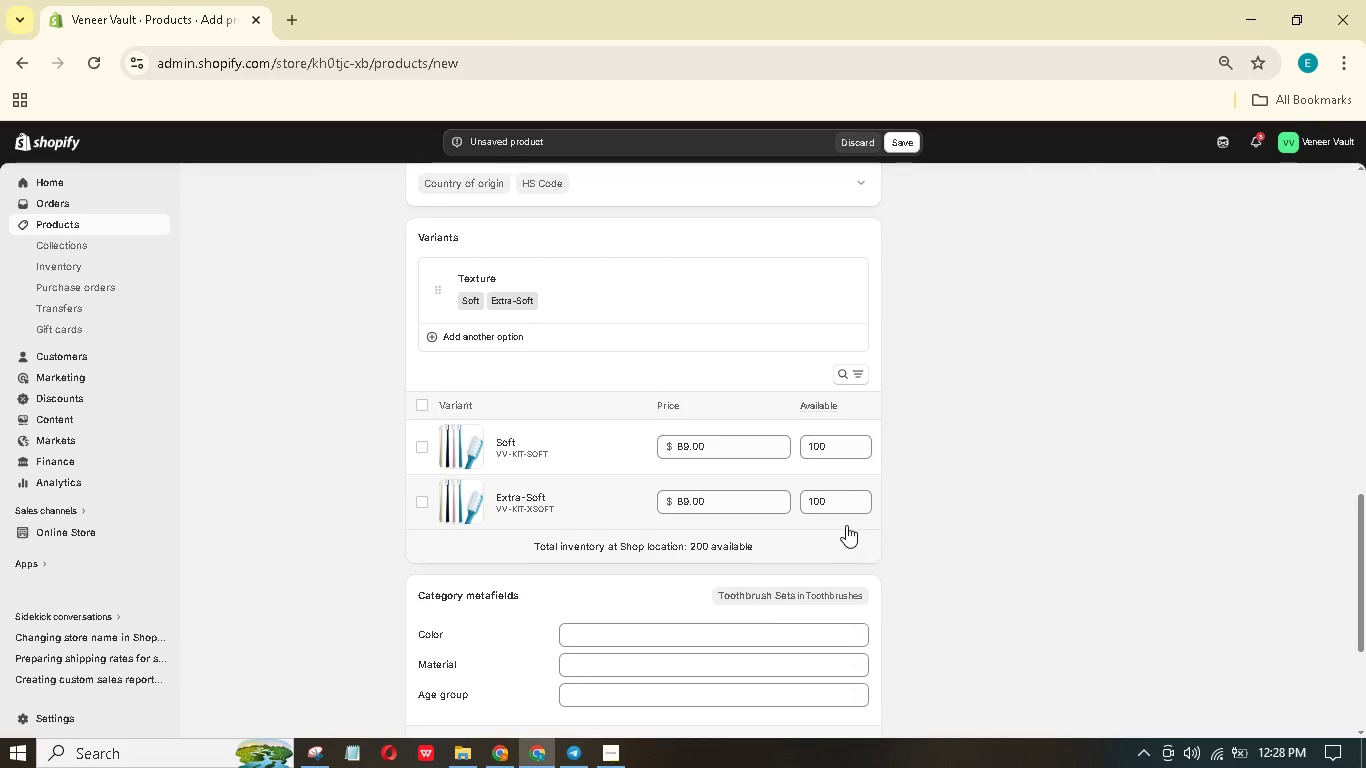 
wait(10.06)
 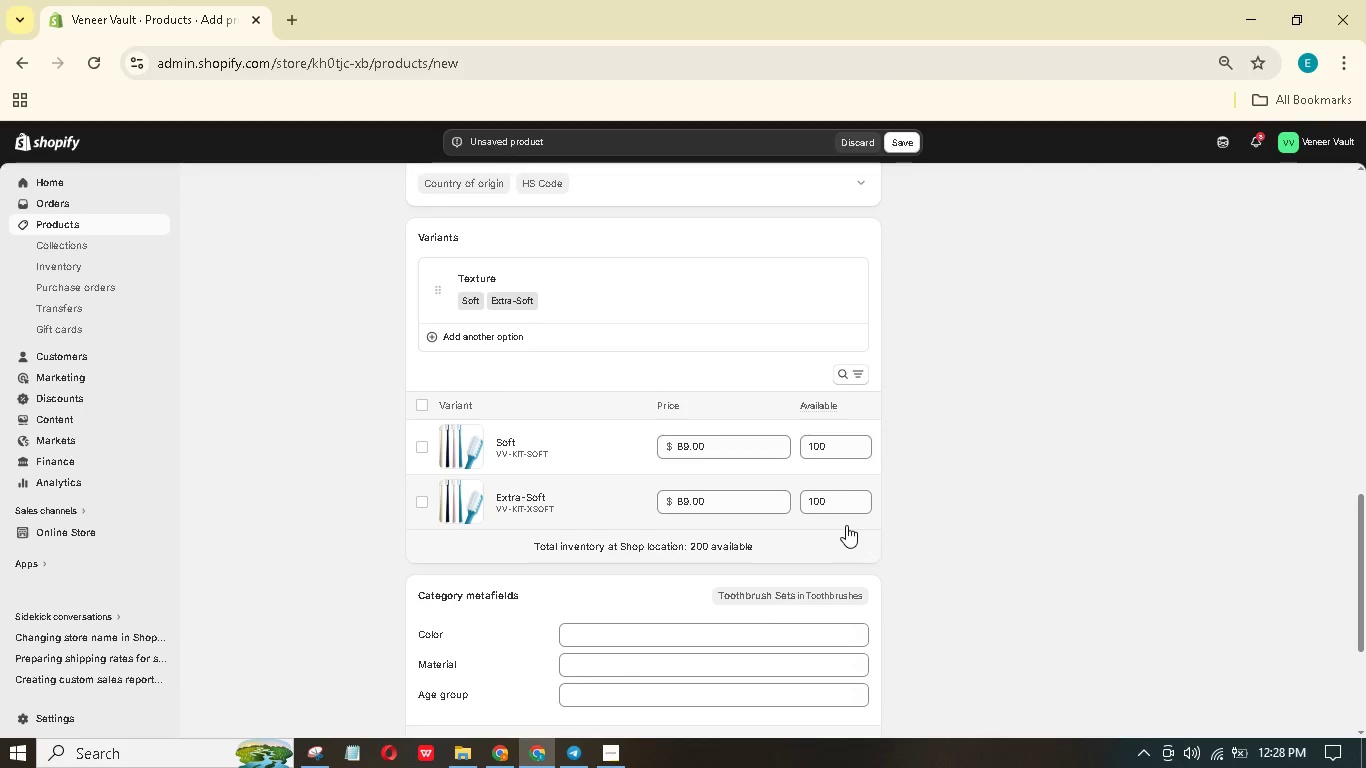 
scroll: coordinate [1029, 436], scroll_direction: down, amount: 7.0
 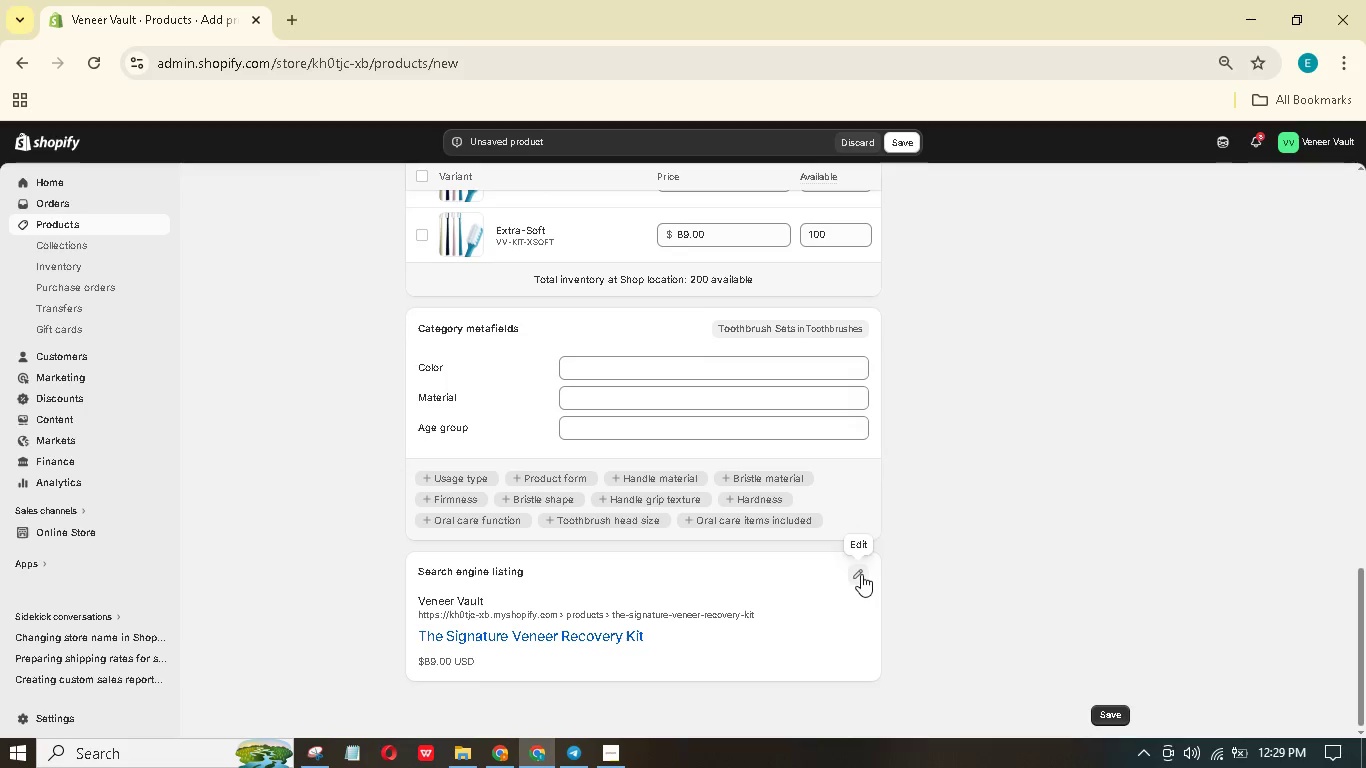 
left_click([861, 575])
 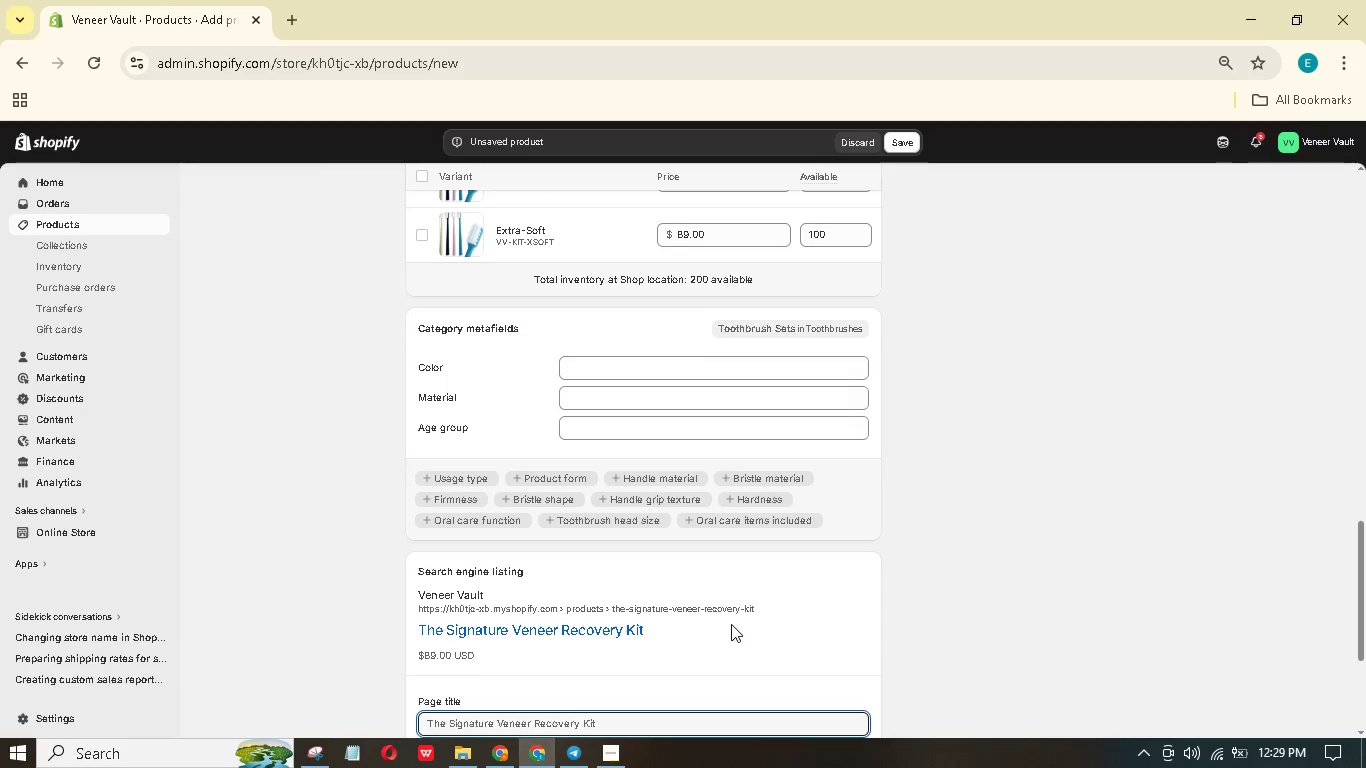 
scroll: coordinate [660, 622], scroll_direction: down, amount: 5.0
 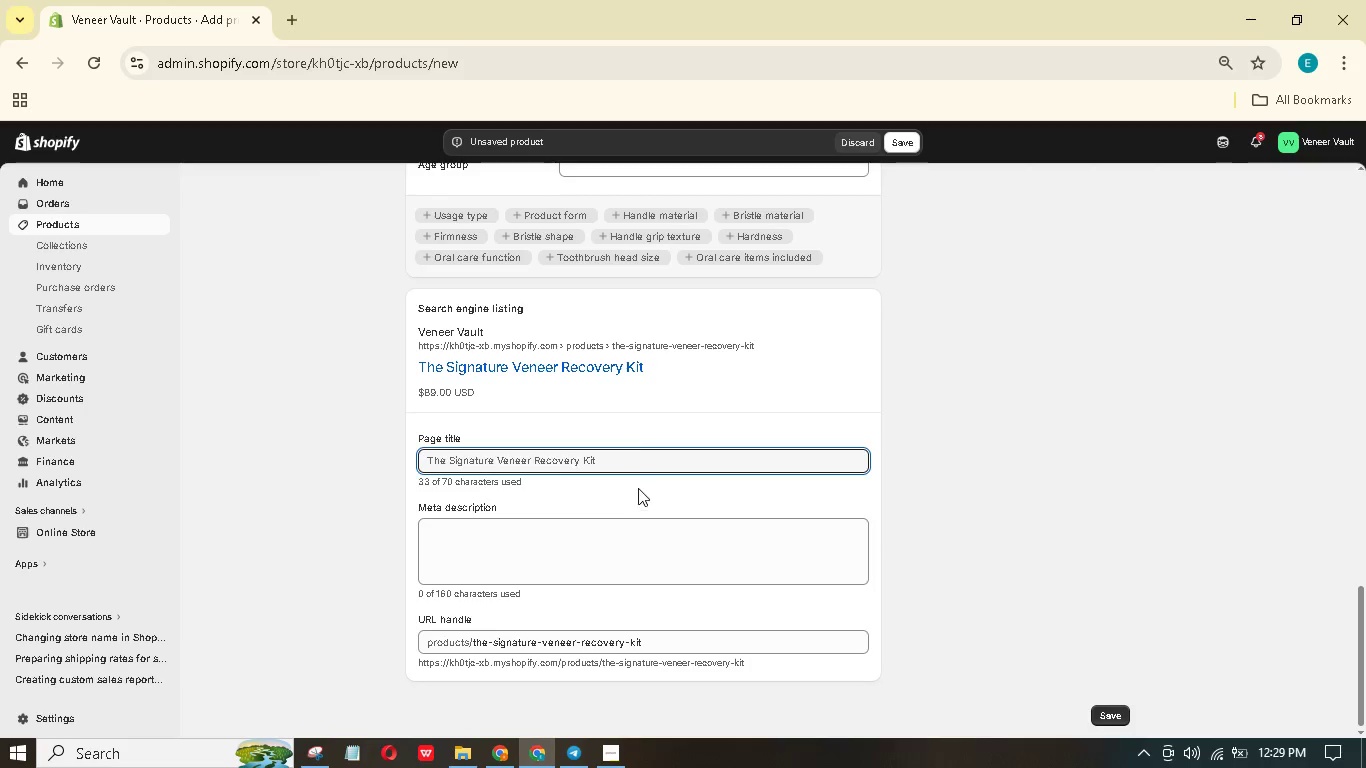 
left_click([639, 451])
 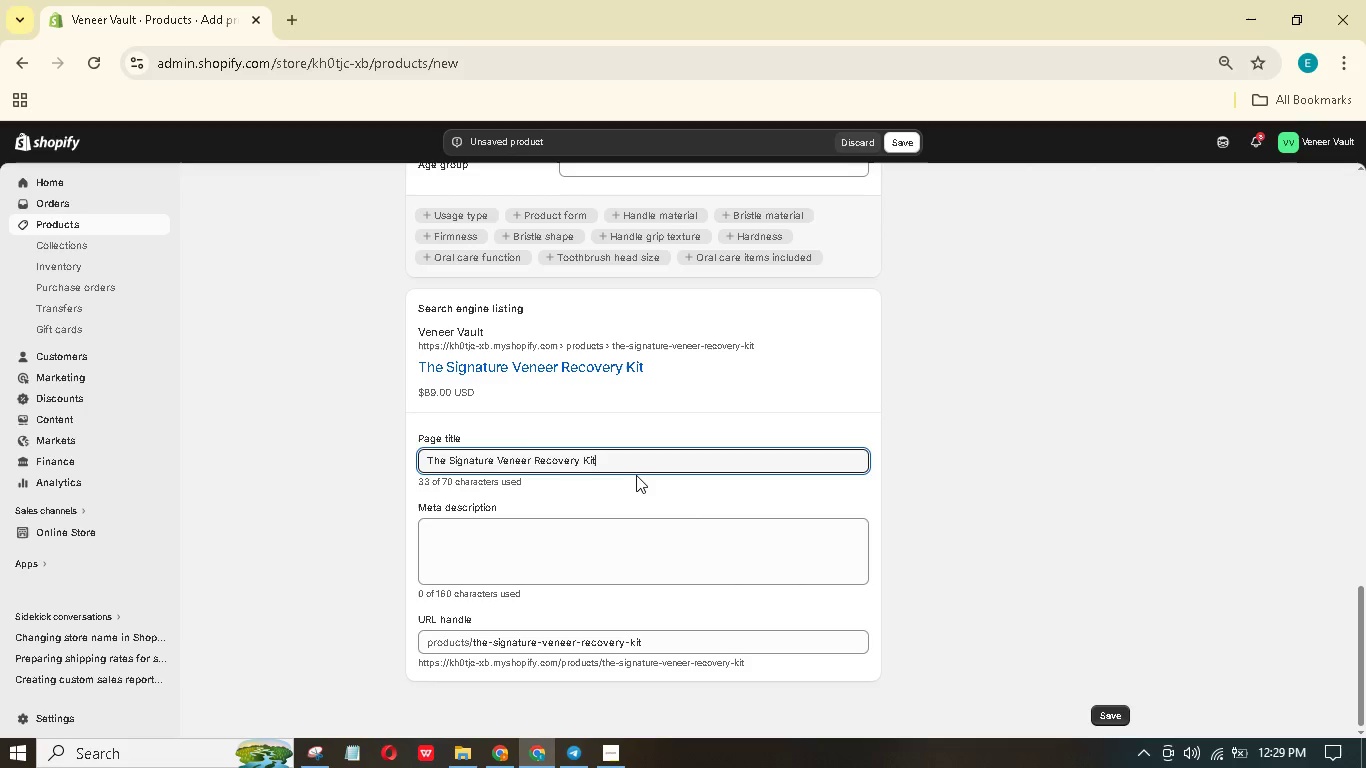 
wait(10.09)
 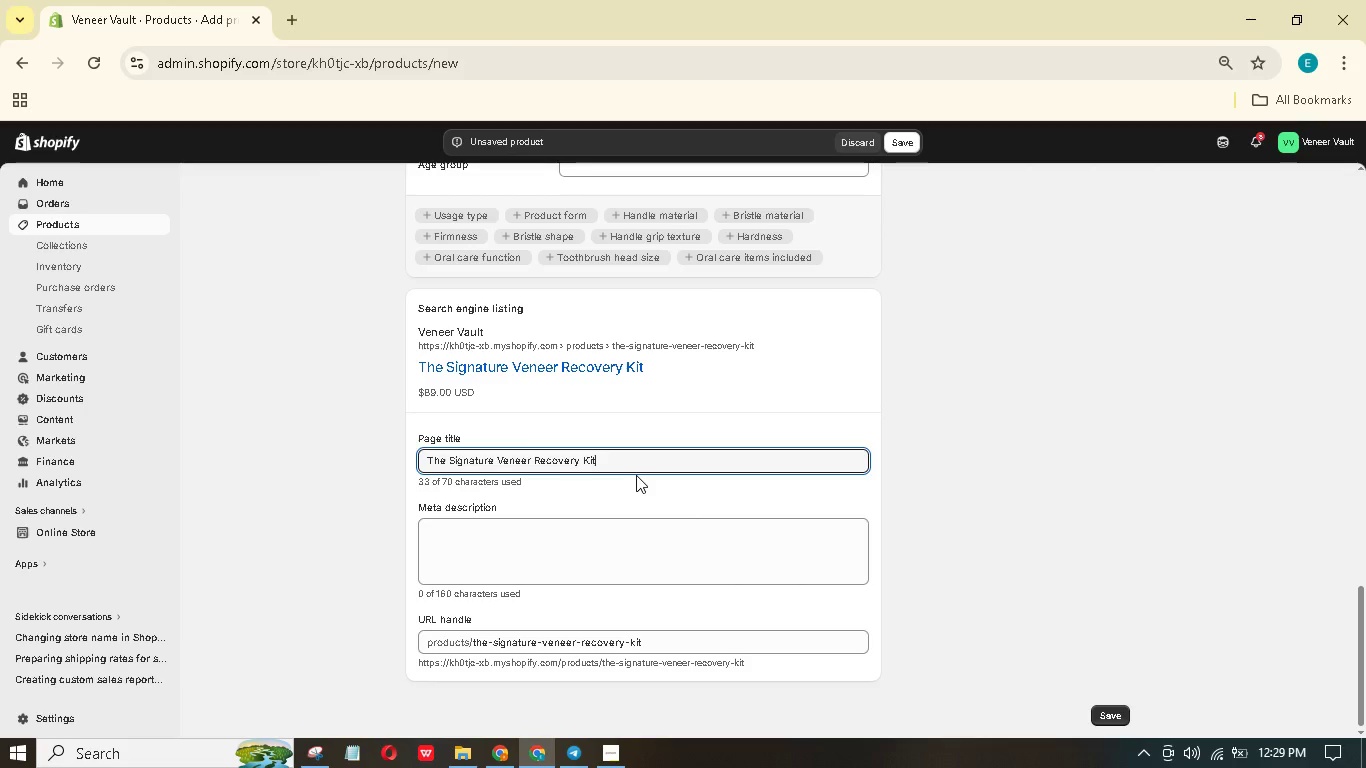 
key(Control+A)
 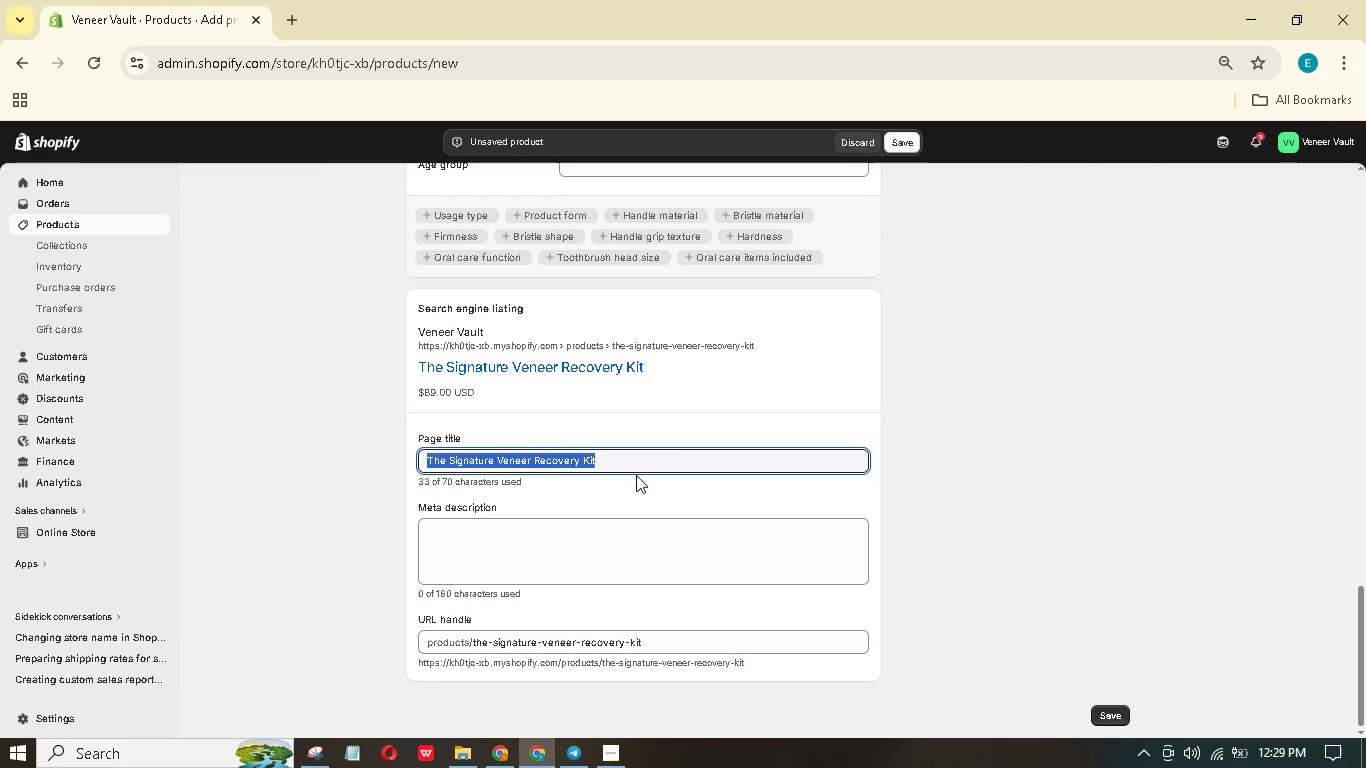 
type(Veneer Recovery Kit - Soft/Extra-soft | Post-Cosmetic Dental Kit |)
key(Backspace)
key(Backspace)
 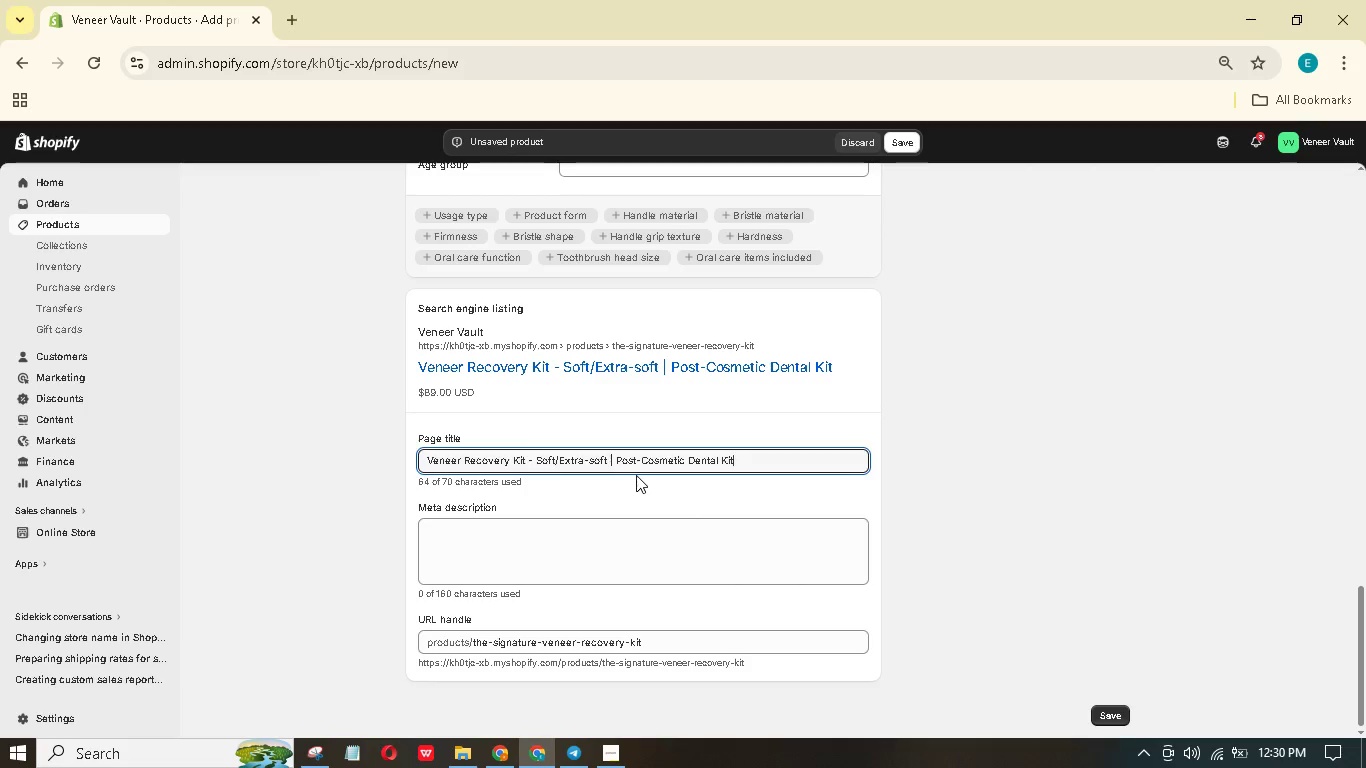 
wait(12.78)
 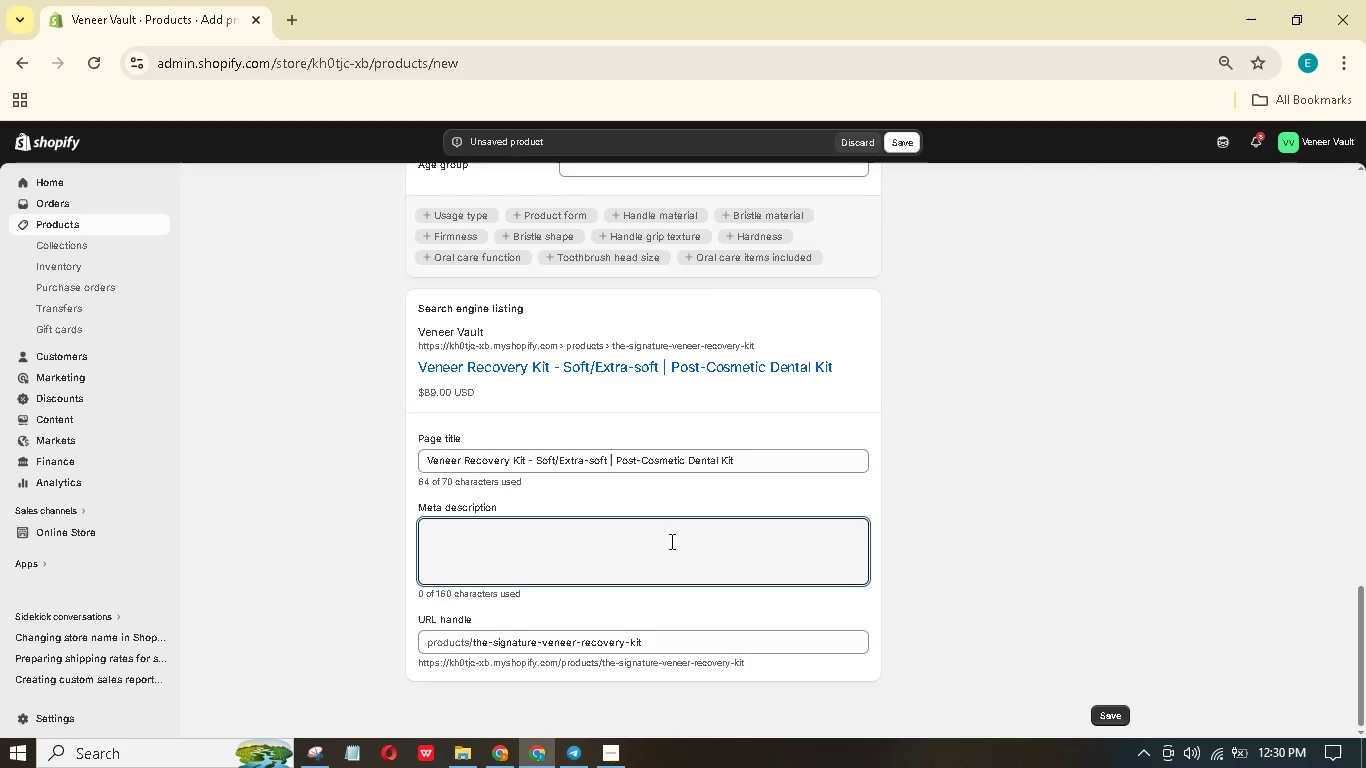 
type(Protect your veneer aftercre with our pot-cosmetic)
 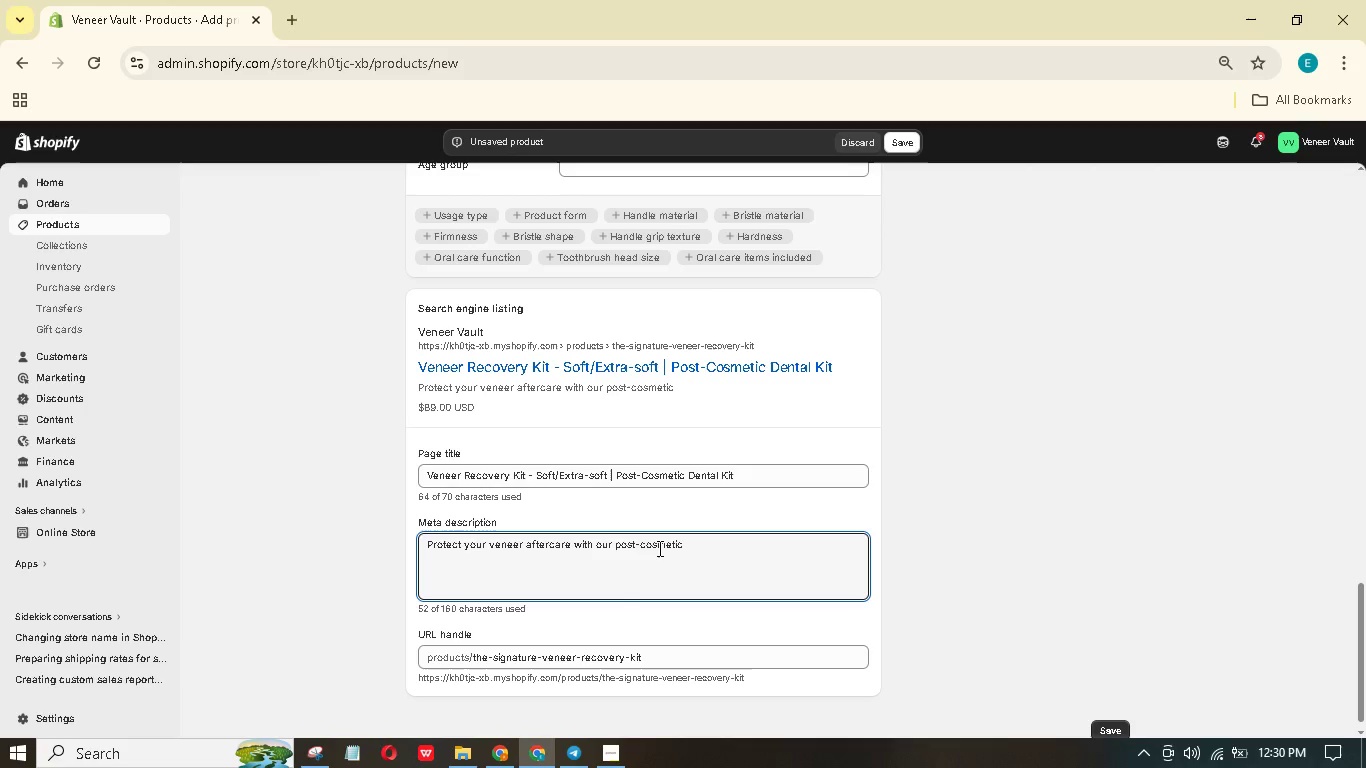 
wait(5.69)
 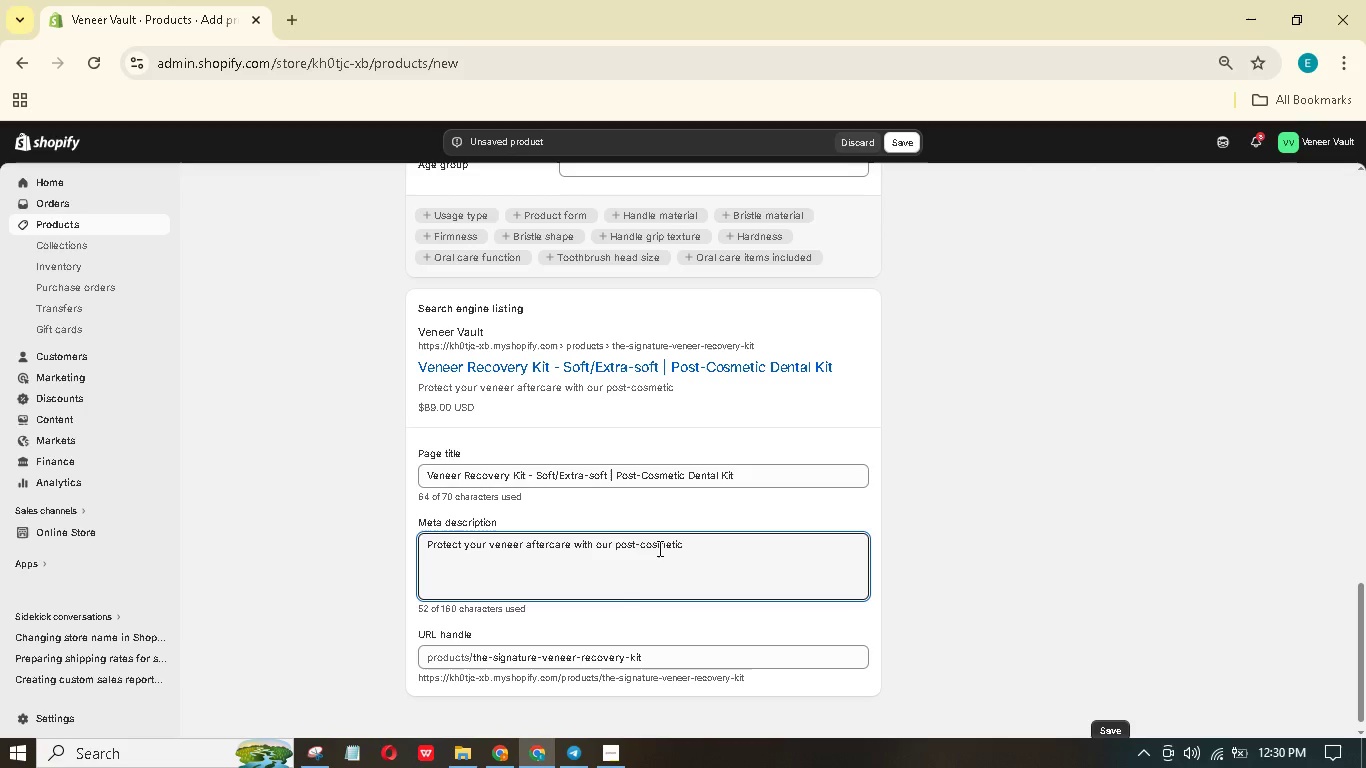 
type( dntal kit. Includes non-abrasive cle)
 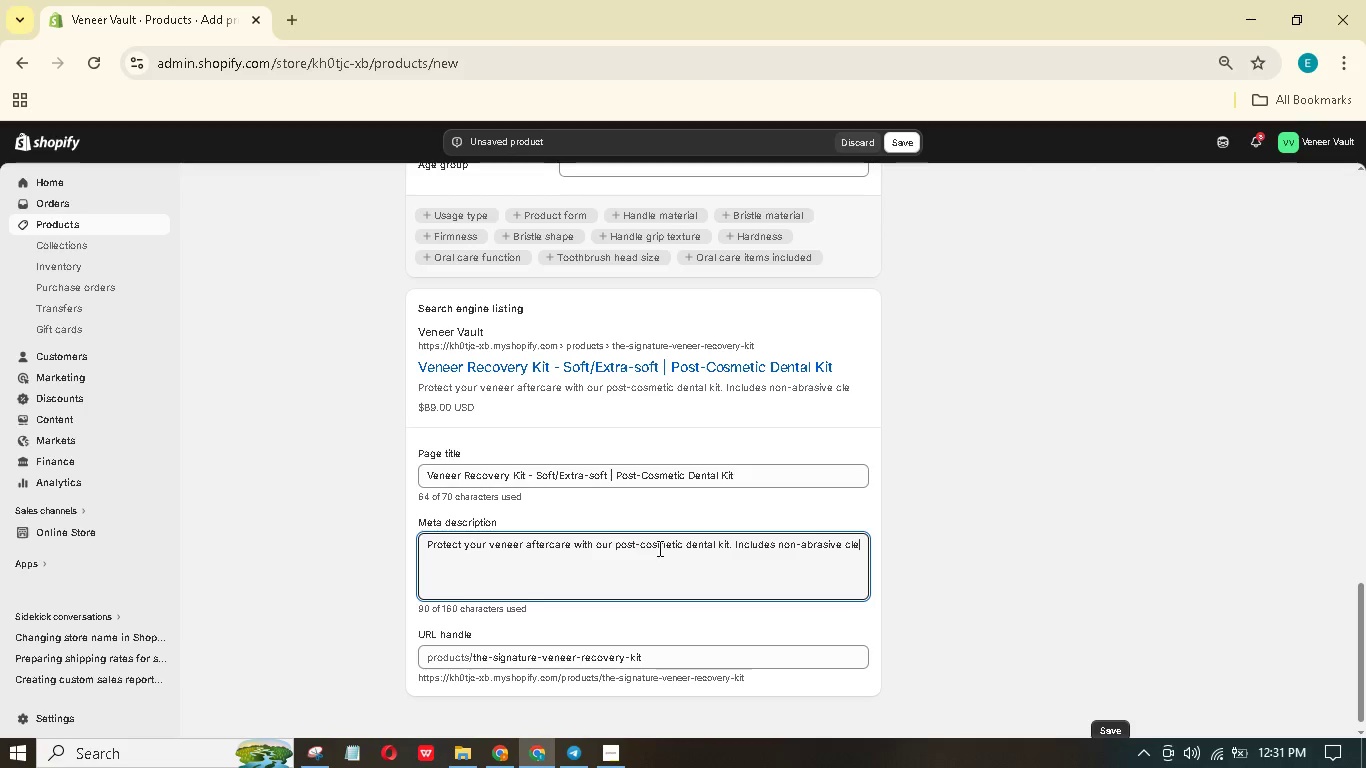 
type(anser, silk floss, and brush head choice. Shop the recovery kit now.)
 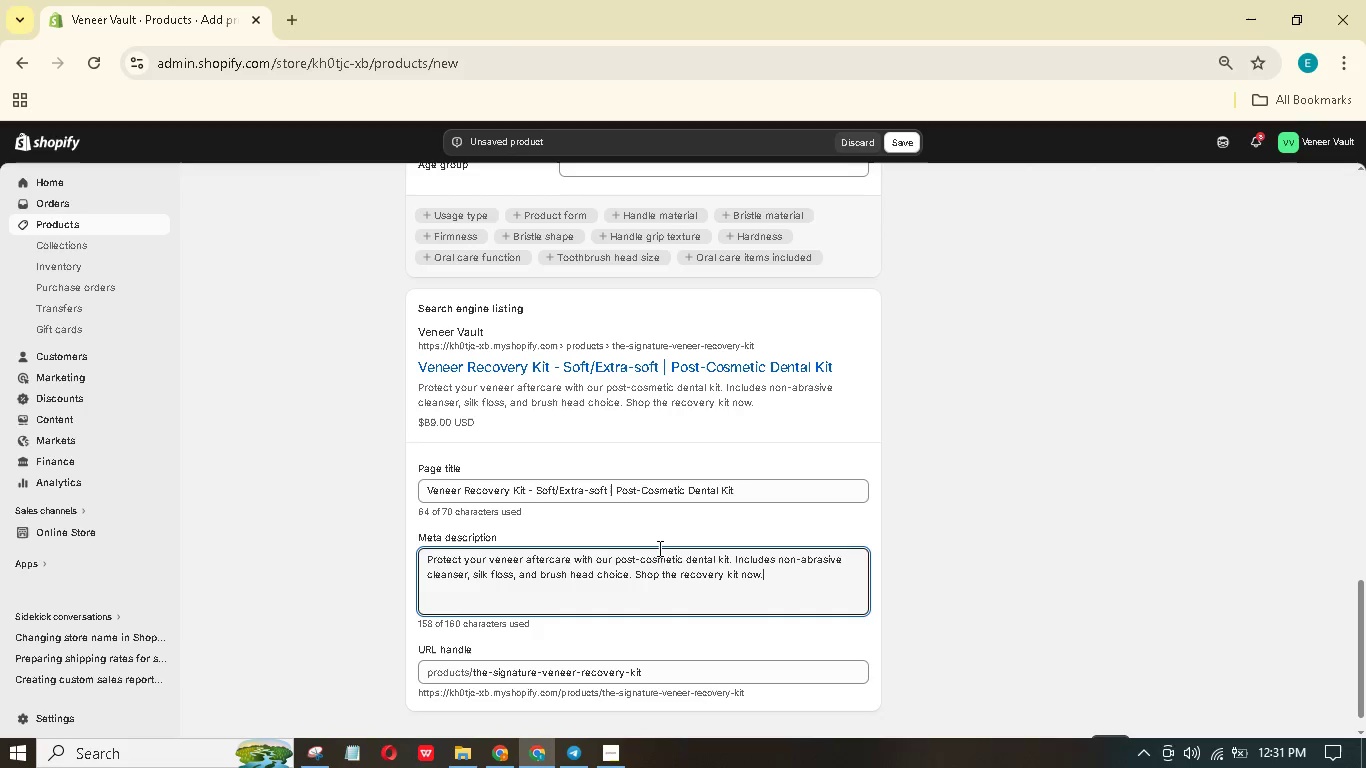 
wait(6.64)
 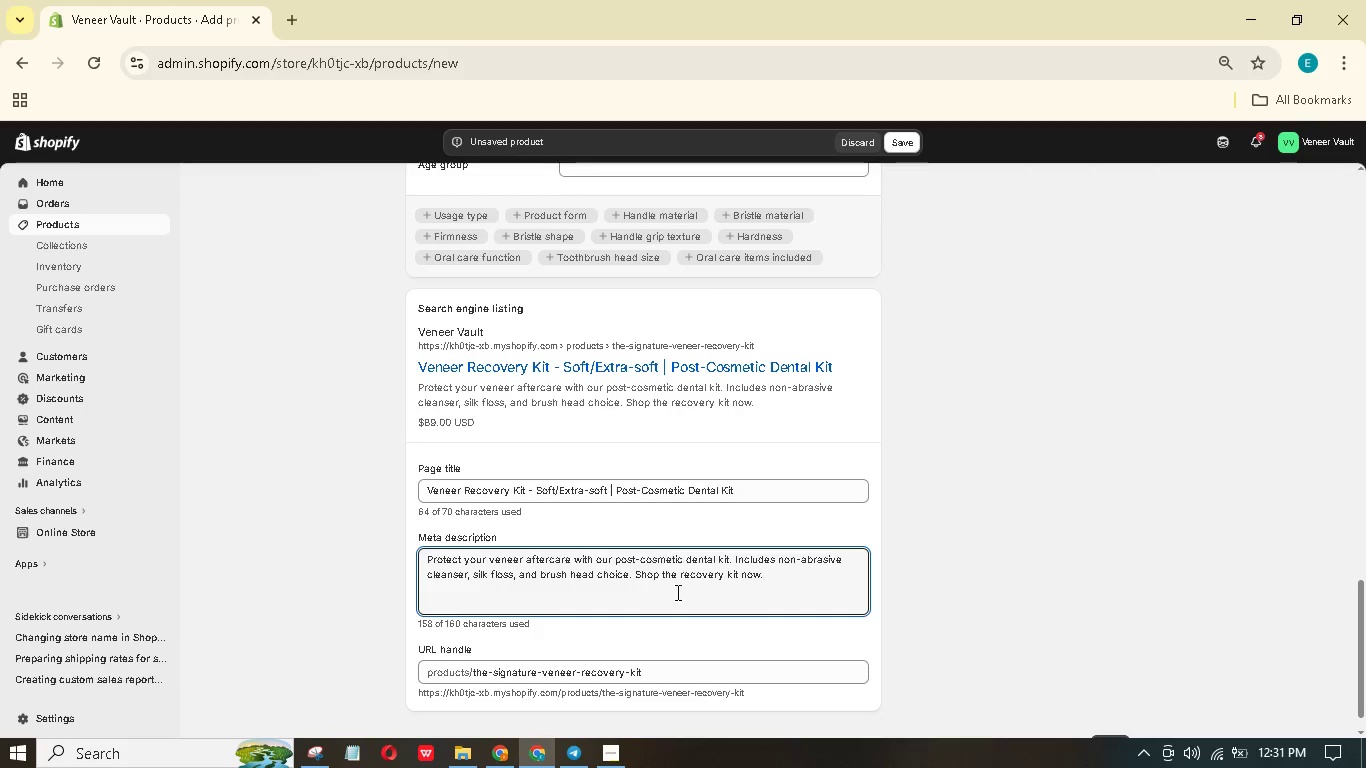 
left_click([904, 604])
 